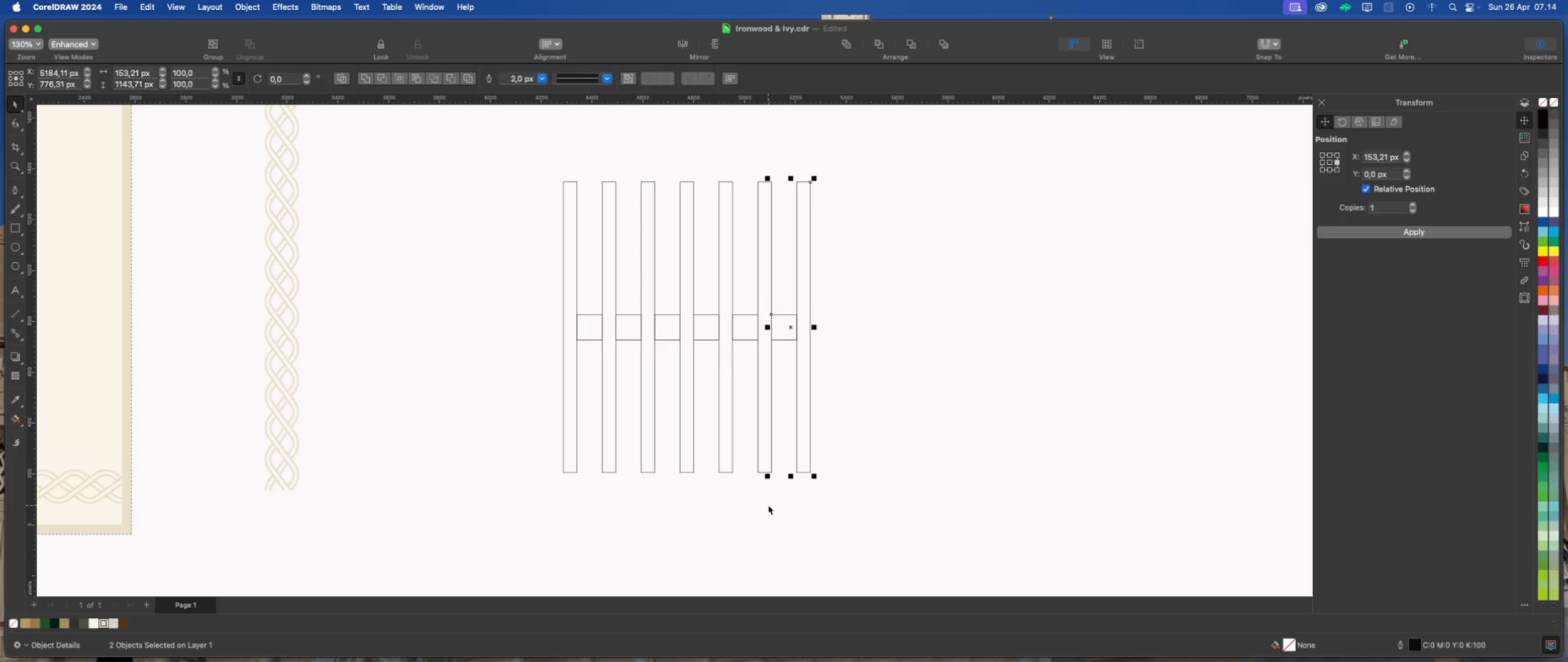 
key(Delete)
 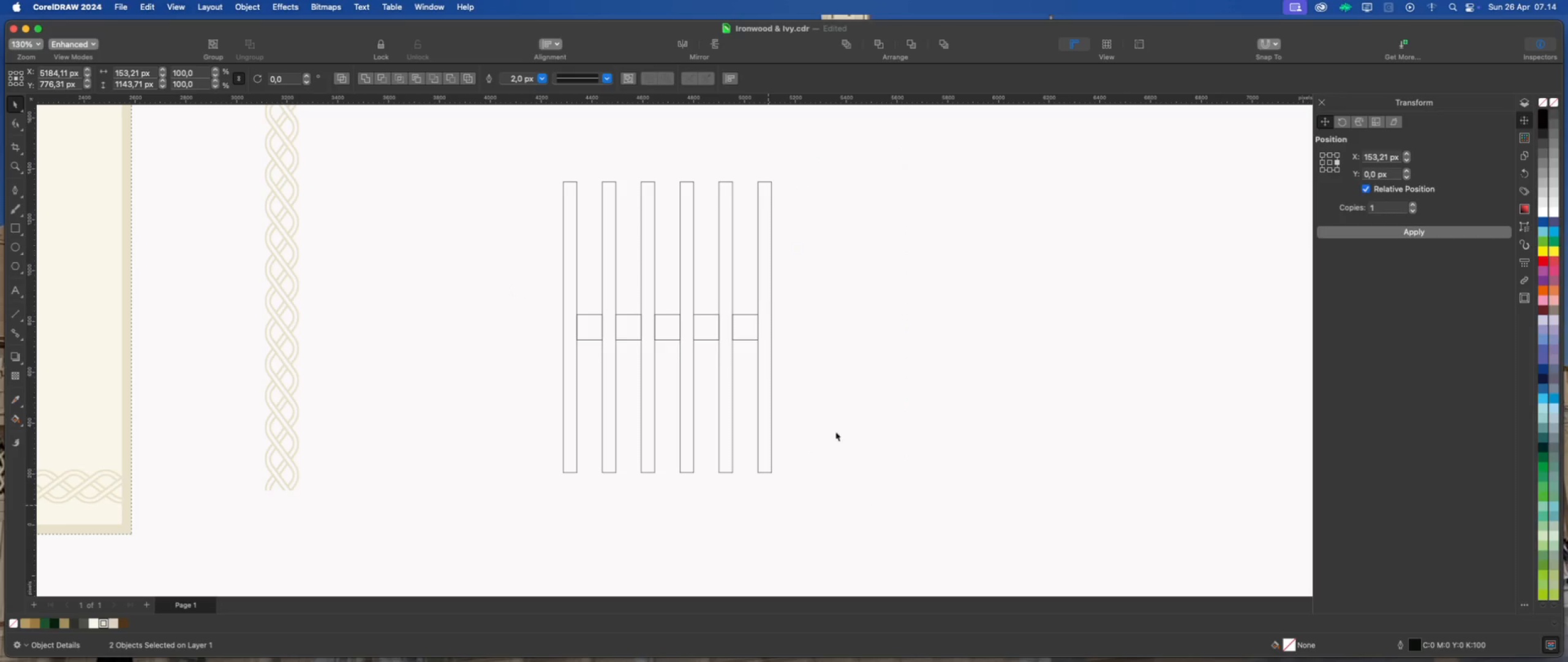 
left_click([862, 420])
 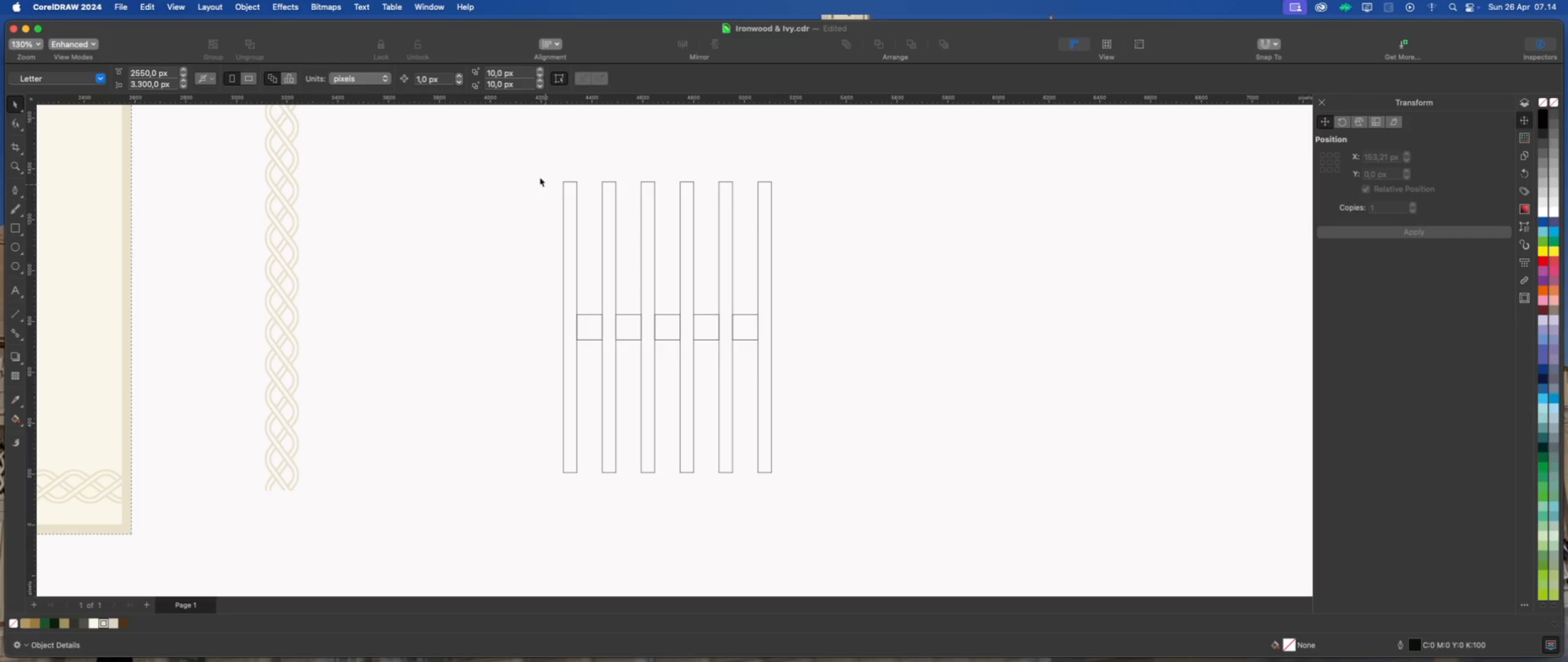 
left_click_drag(start_coordinate=[532, 156], to_coordinate=[817, 514])
 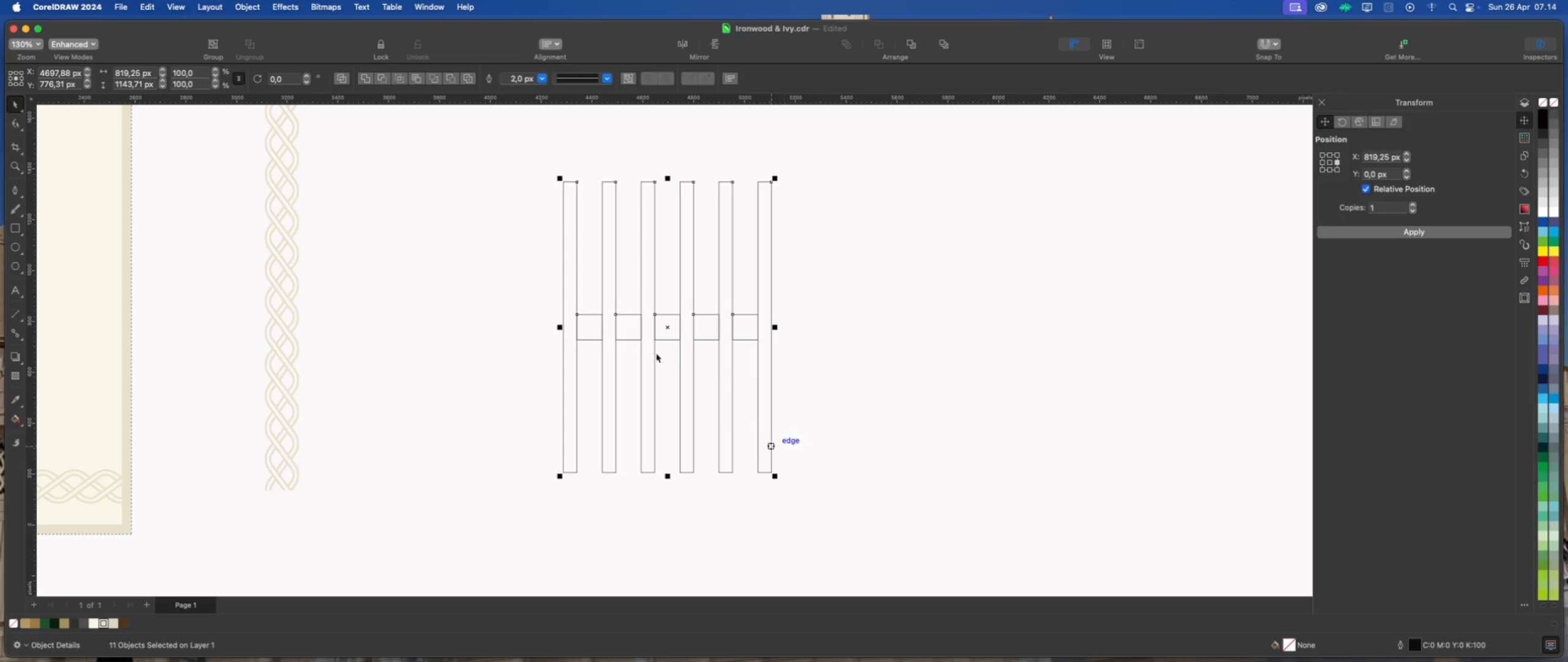 
scroll: coordinate [625, 341], scroll_direction: up, amount: 1.0
 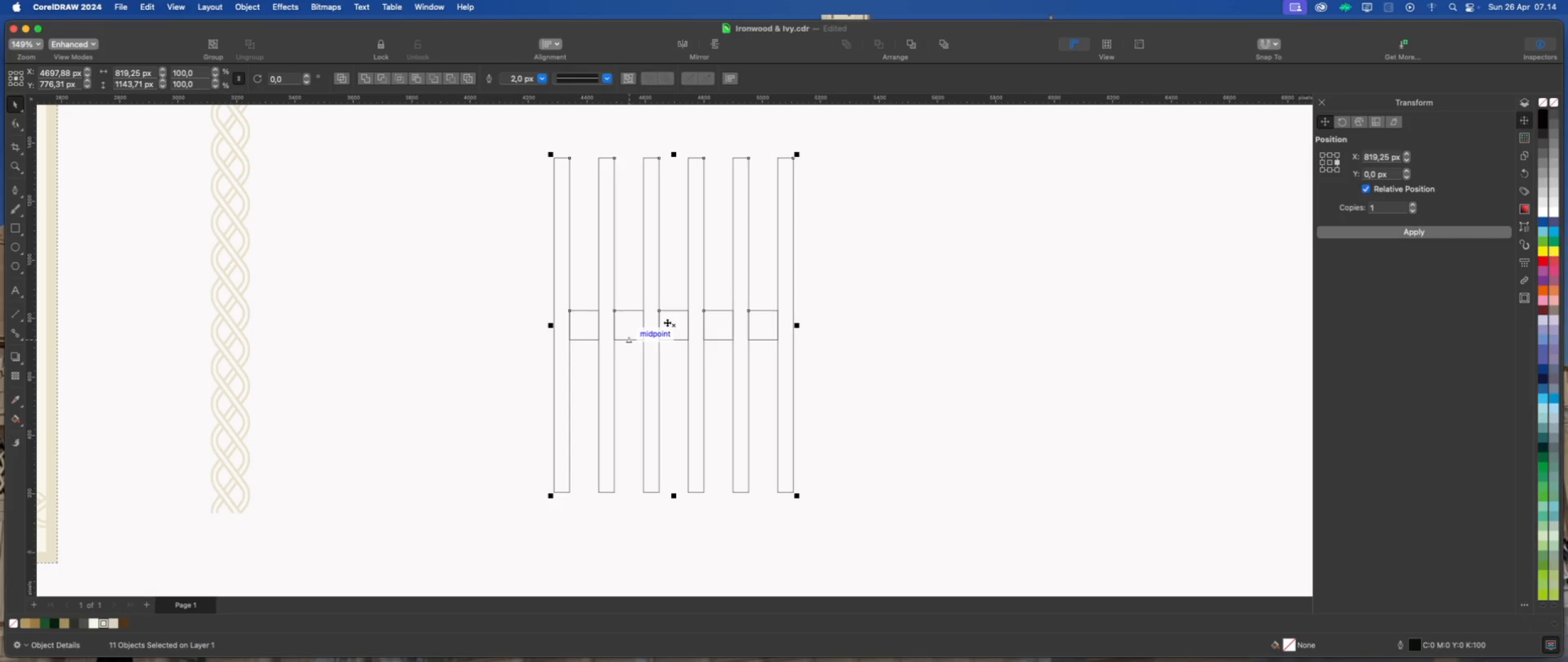 
left_click([673, 321])
 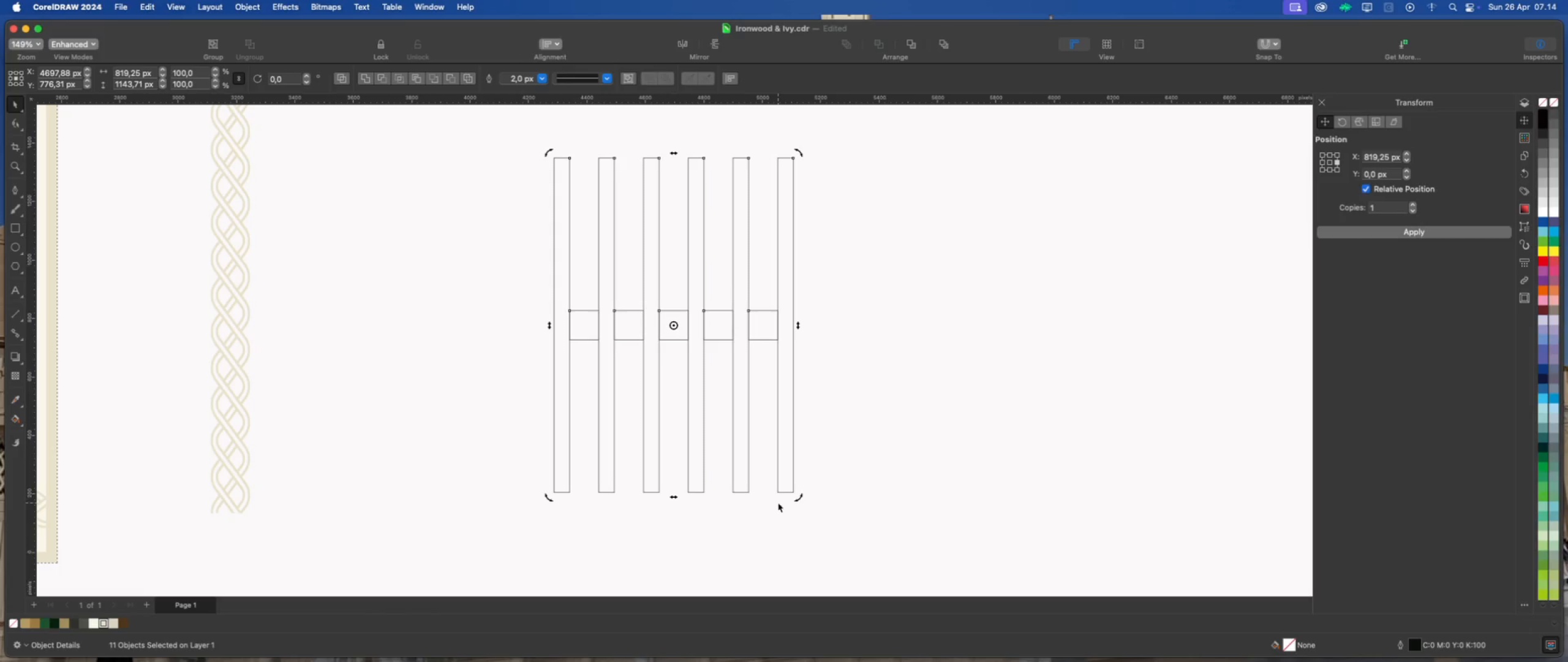 
left_click_drag(start_coordinate=[798, 498], to_coordinate=[893, 363])
 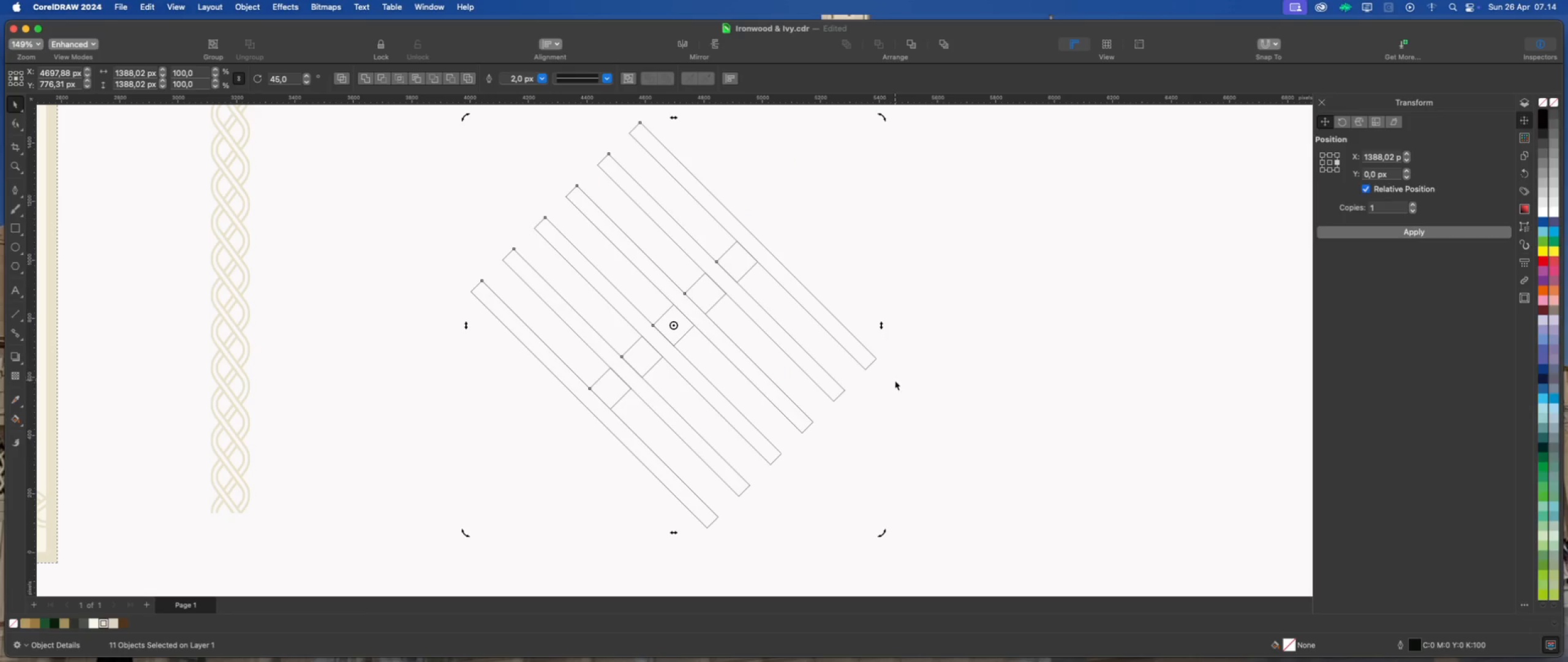 
hold_key(key=CommandLeft, duration=4.21)
 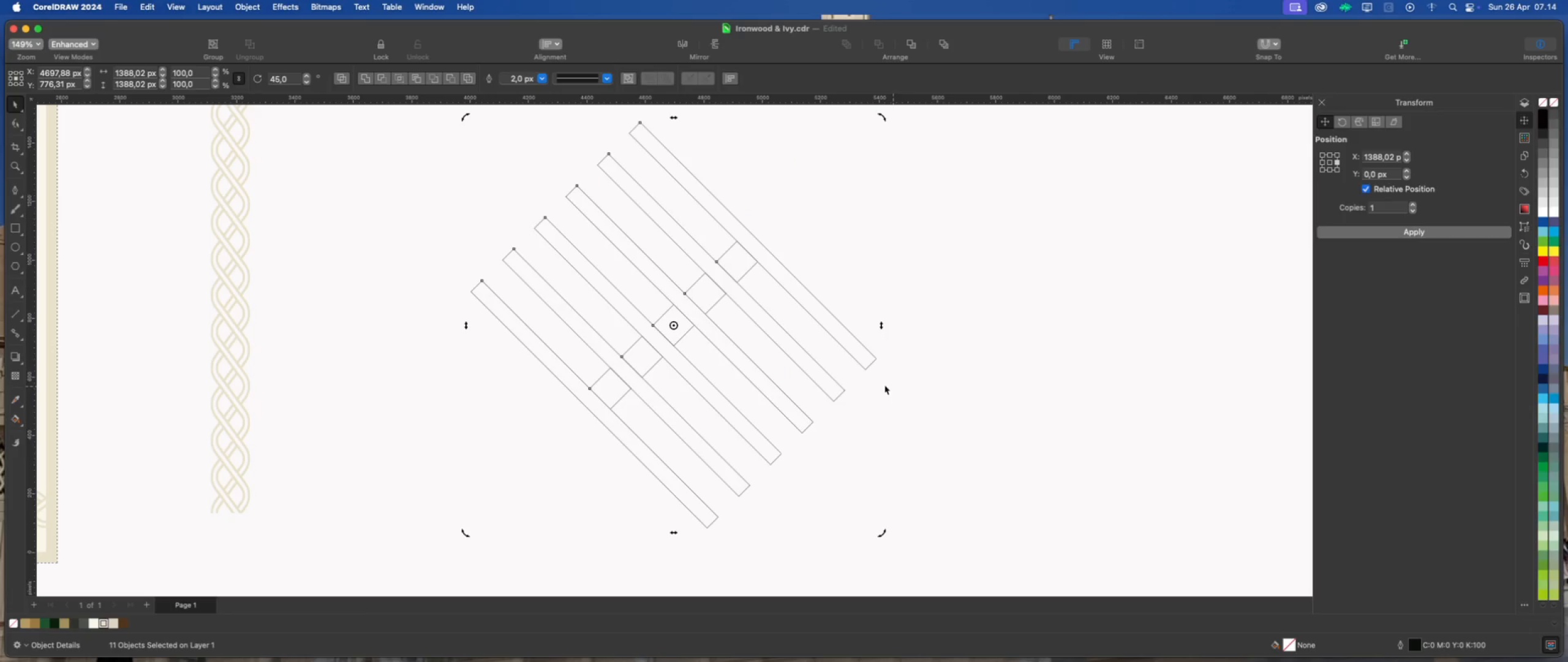 
scroll: coordinate [786, 386], scroll_direction: down, amount: 2.0
 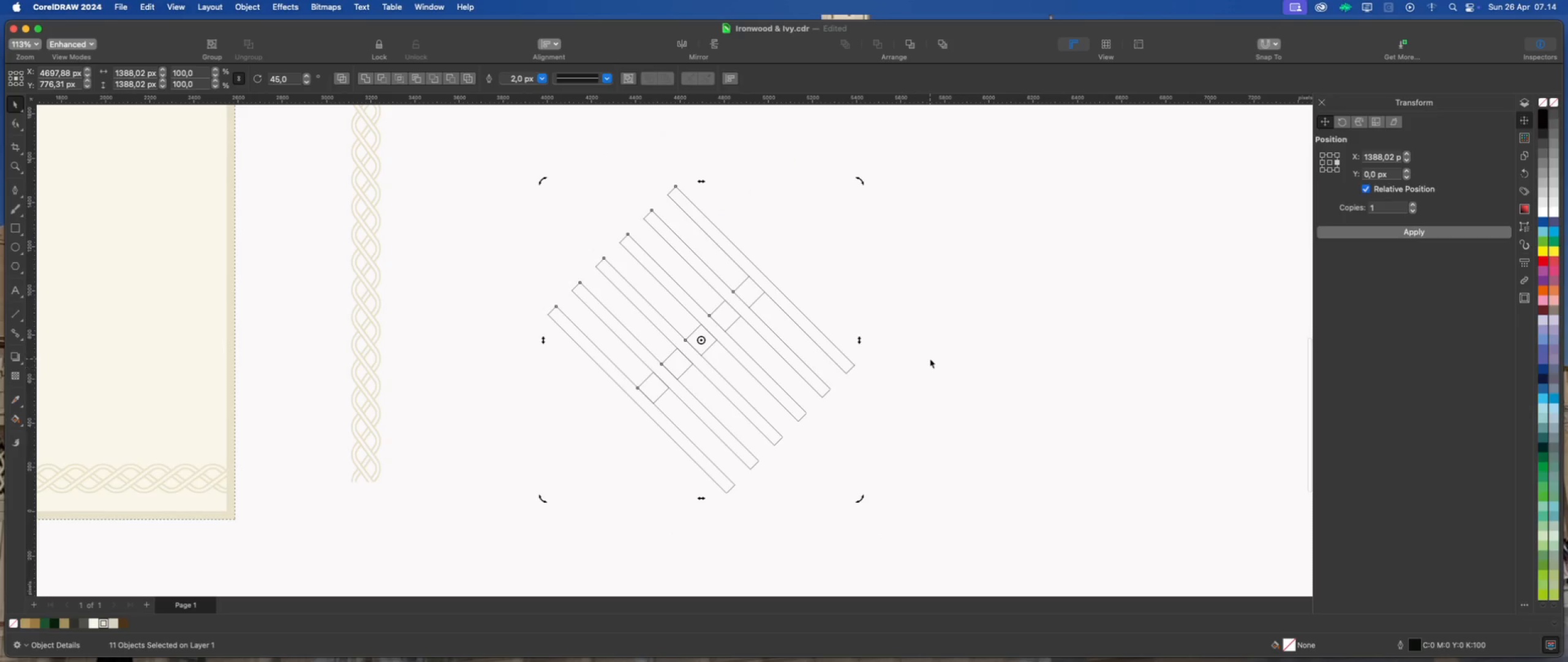 
left_click([930, 359])
 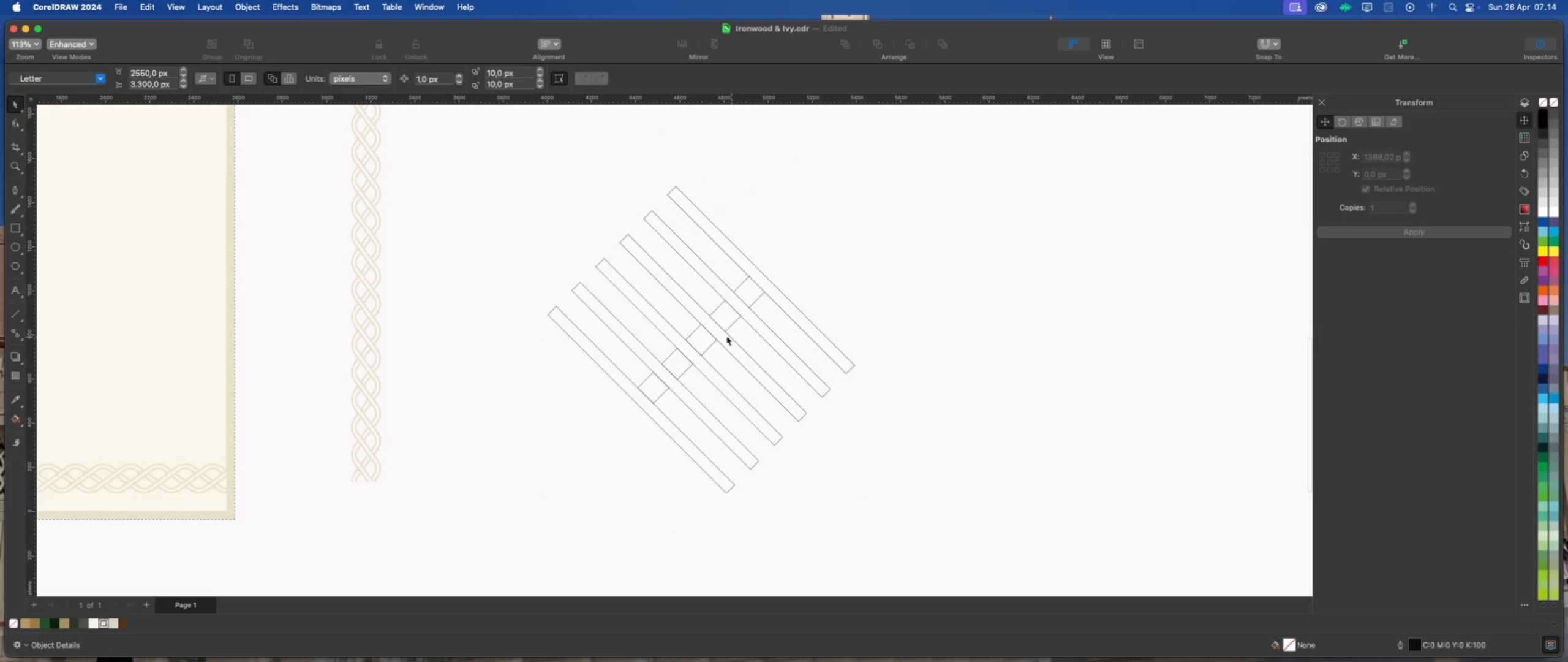 
scroll: coordinate [725, 336], scroll_direction: up, amount: 2.0
 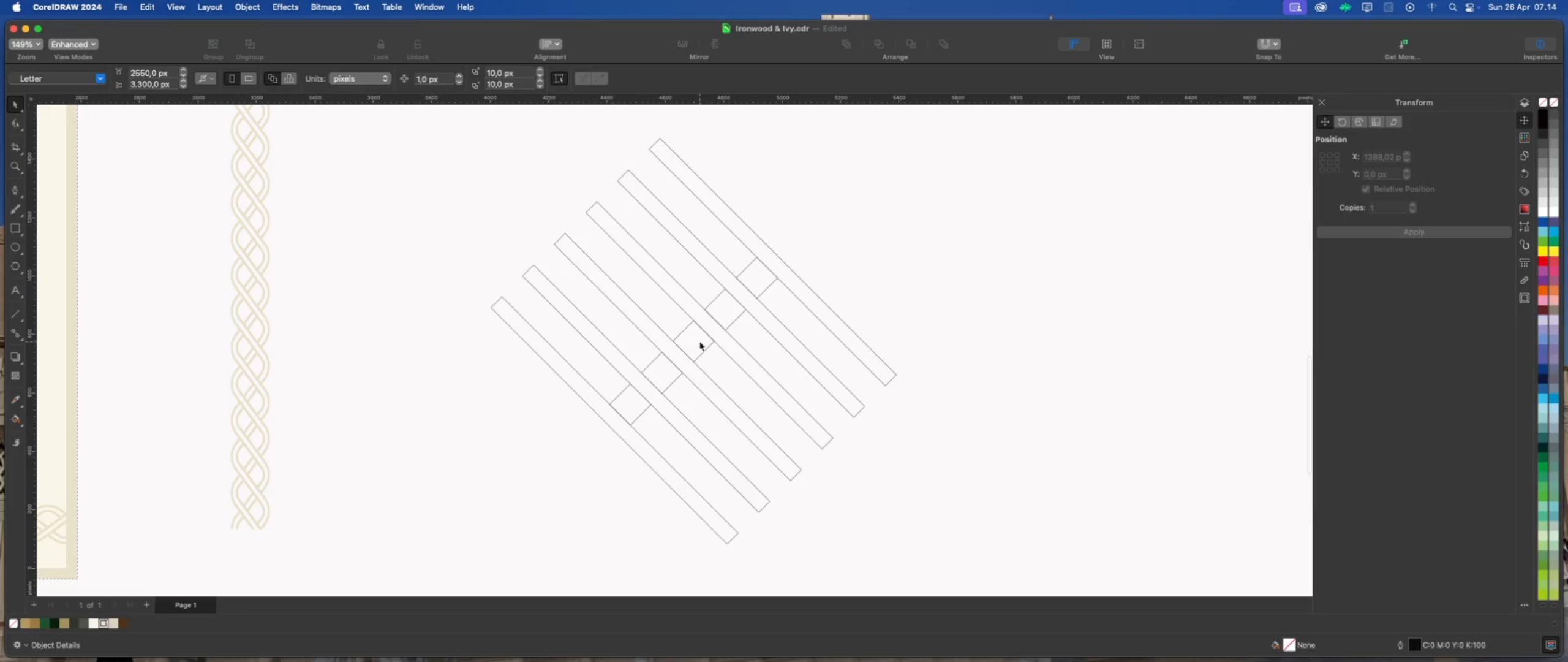 
left_click([699, 341])
 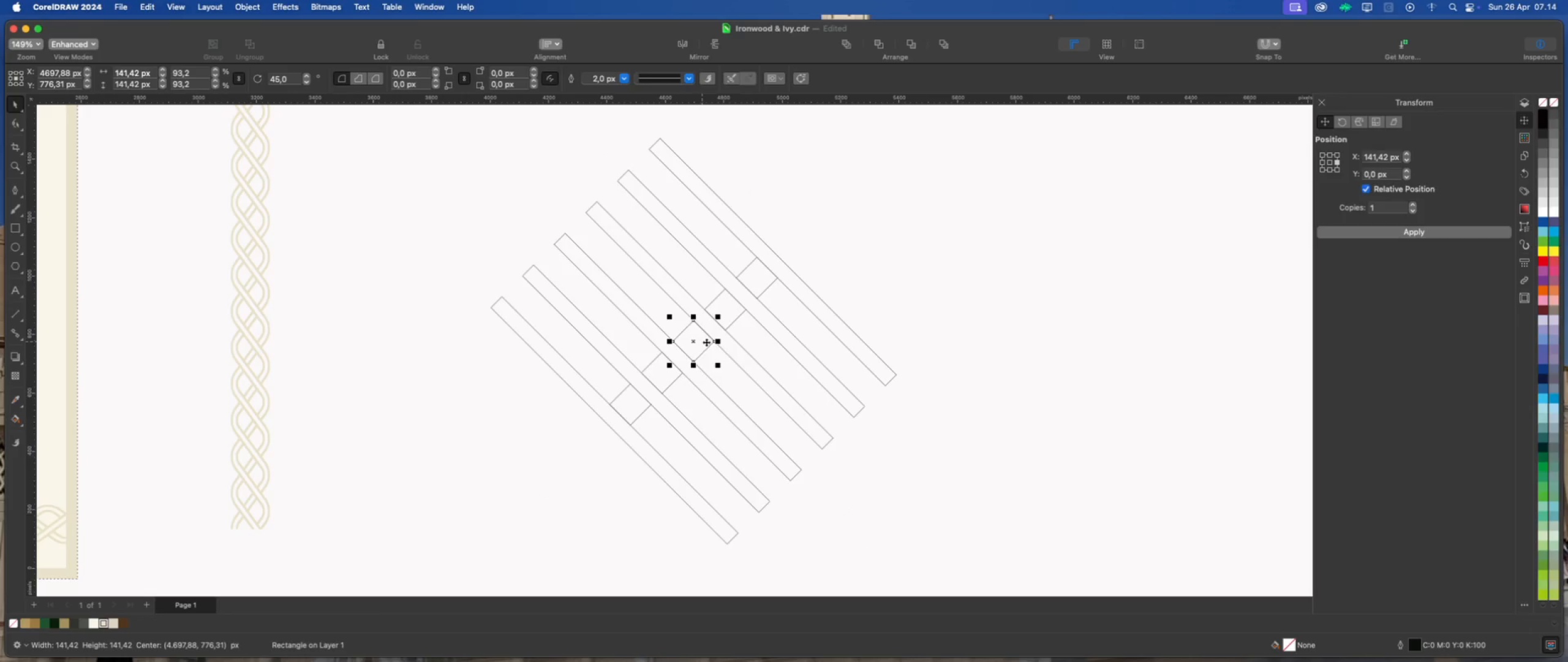 
left_click([929, 297])
 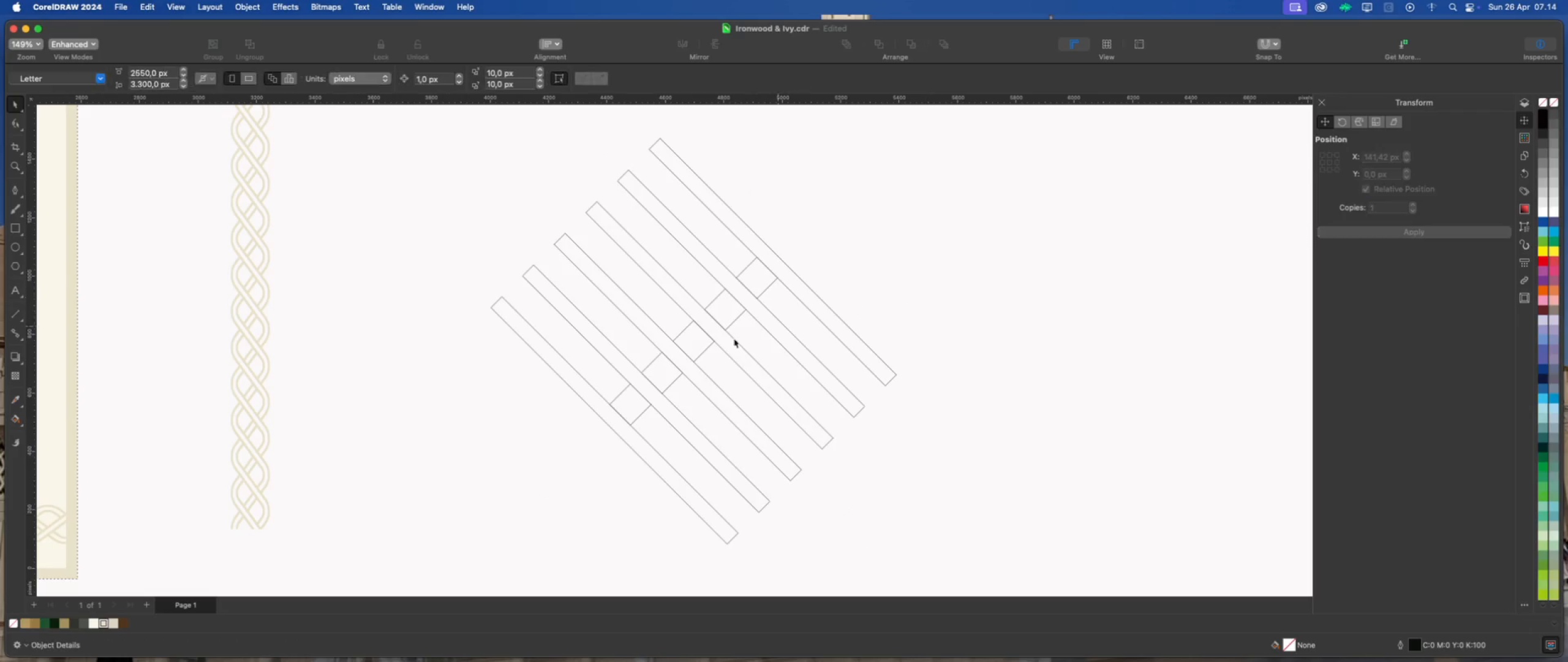 
scroll: coordinate [630, 344], scroll_direction: down, amount: 2.0
 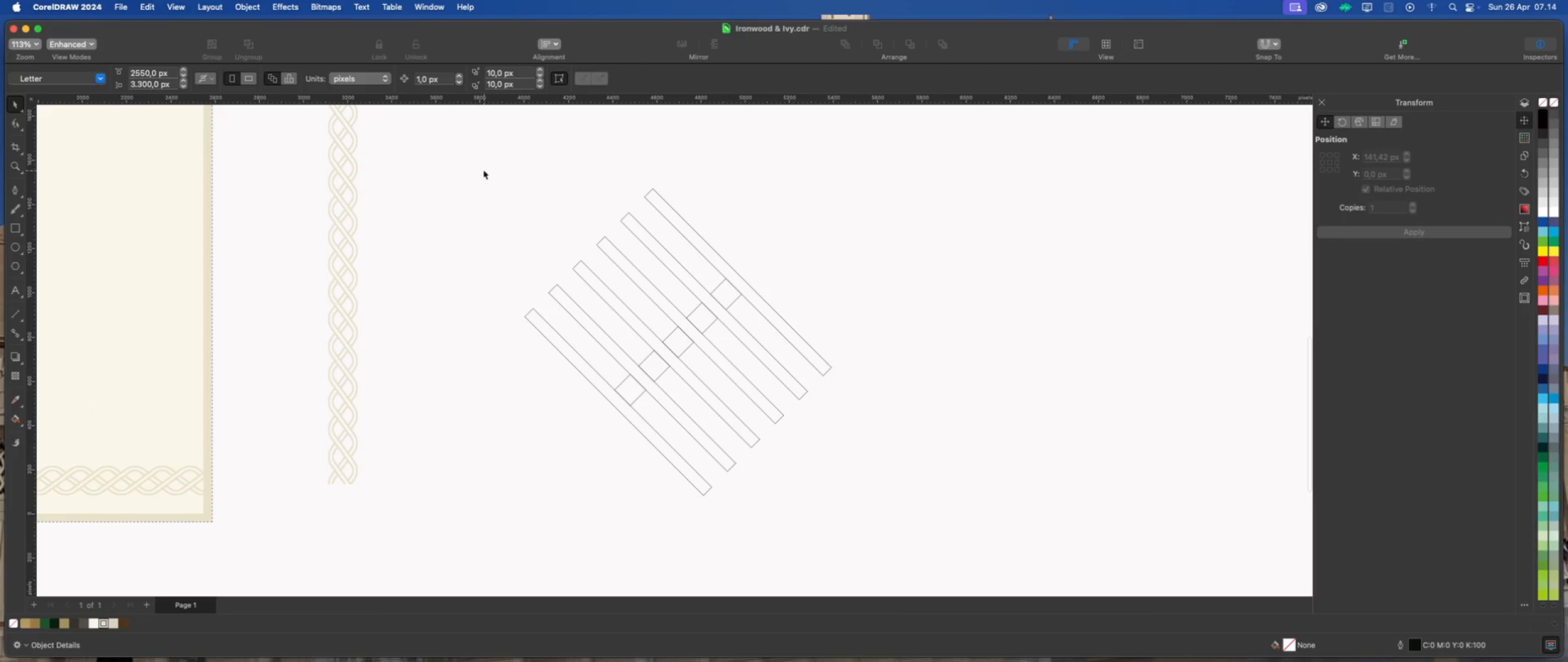 
left_click_drag(start_coordinate=[483, 166], to_coordinate=[885, 530])
 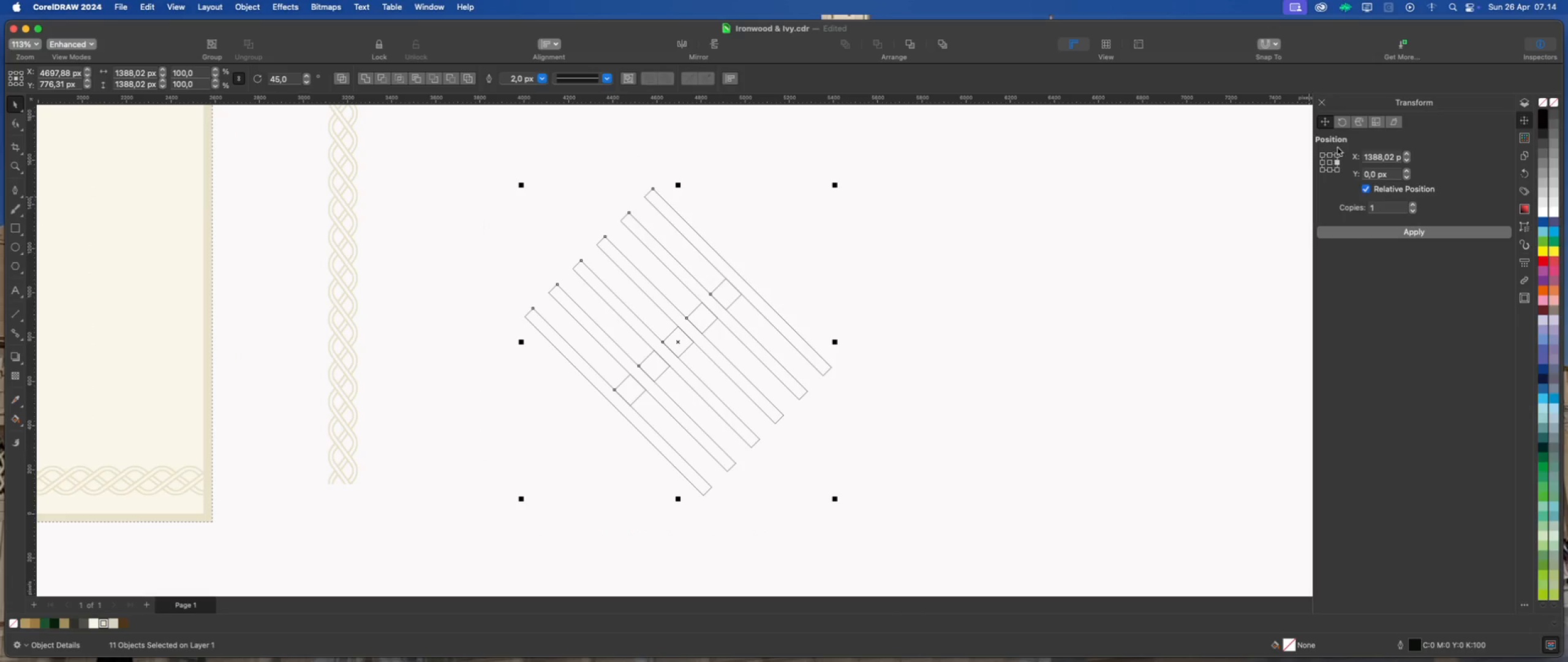 
left_click([1331, 165])
 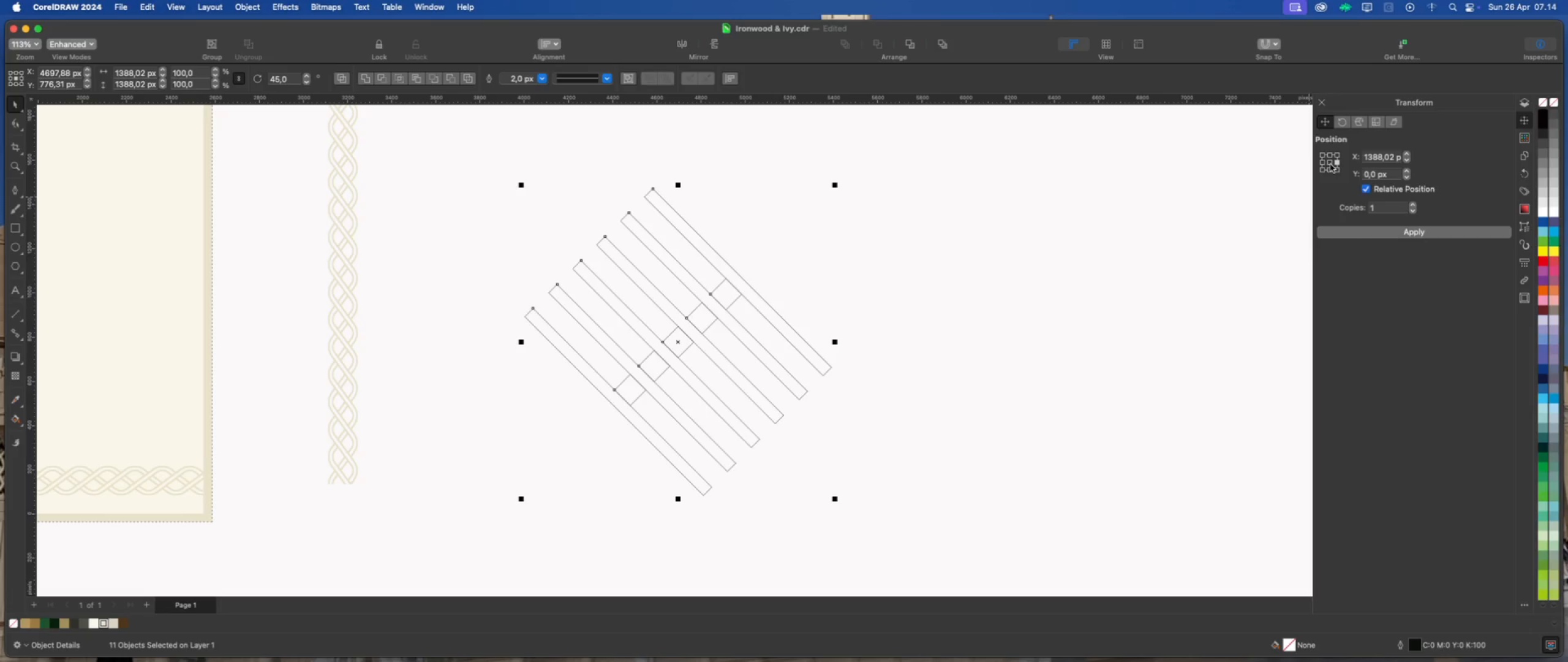 
left_click([1330, 164])
 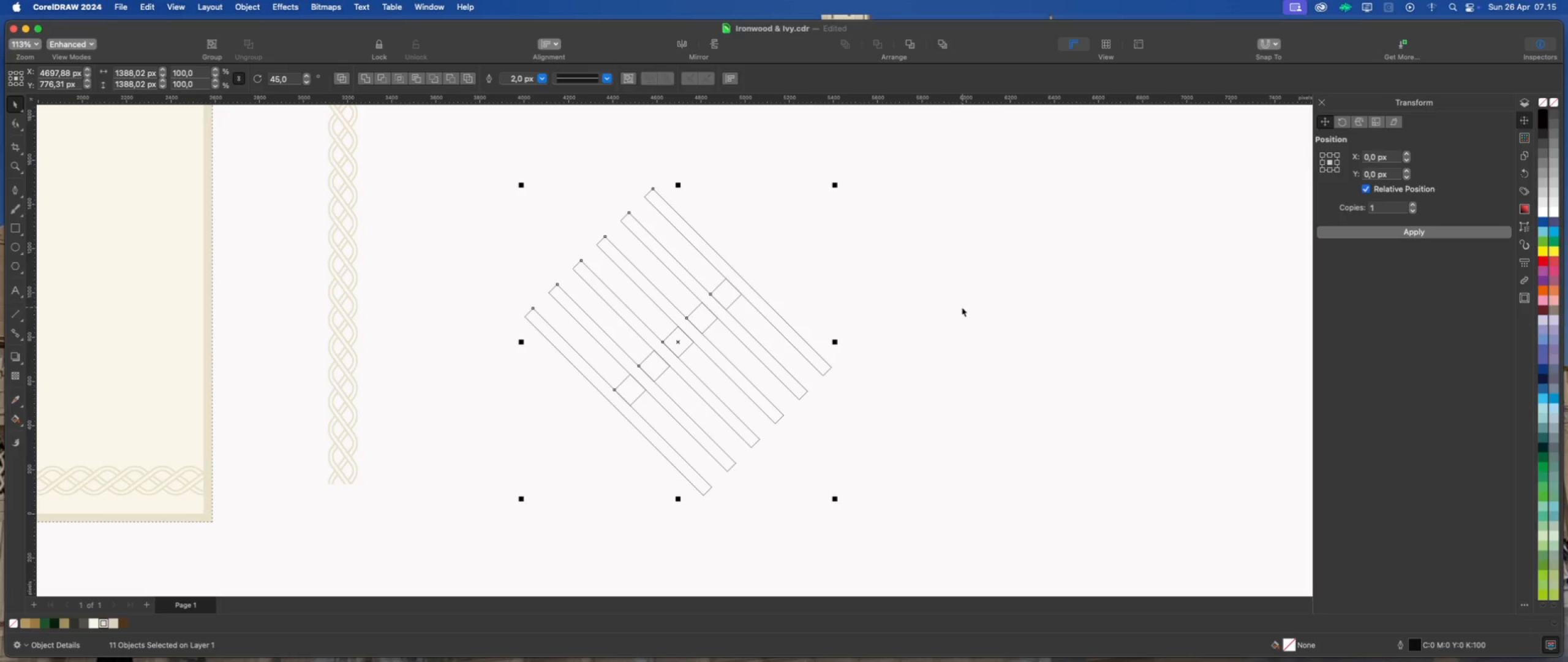 
wait(5.15)
 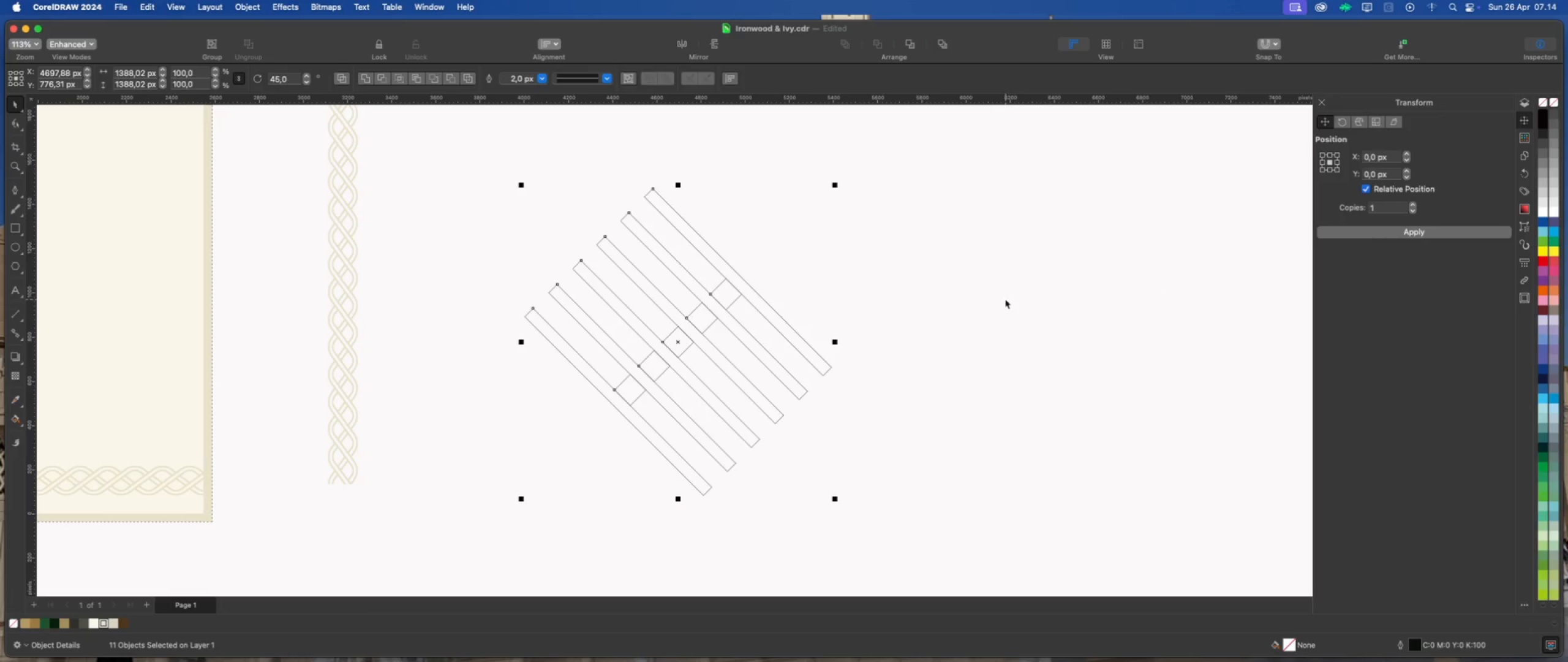 
key(Meta+G)
 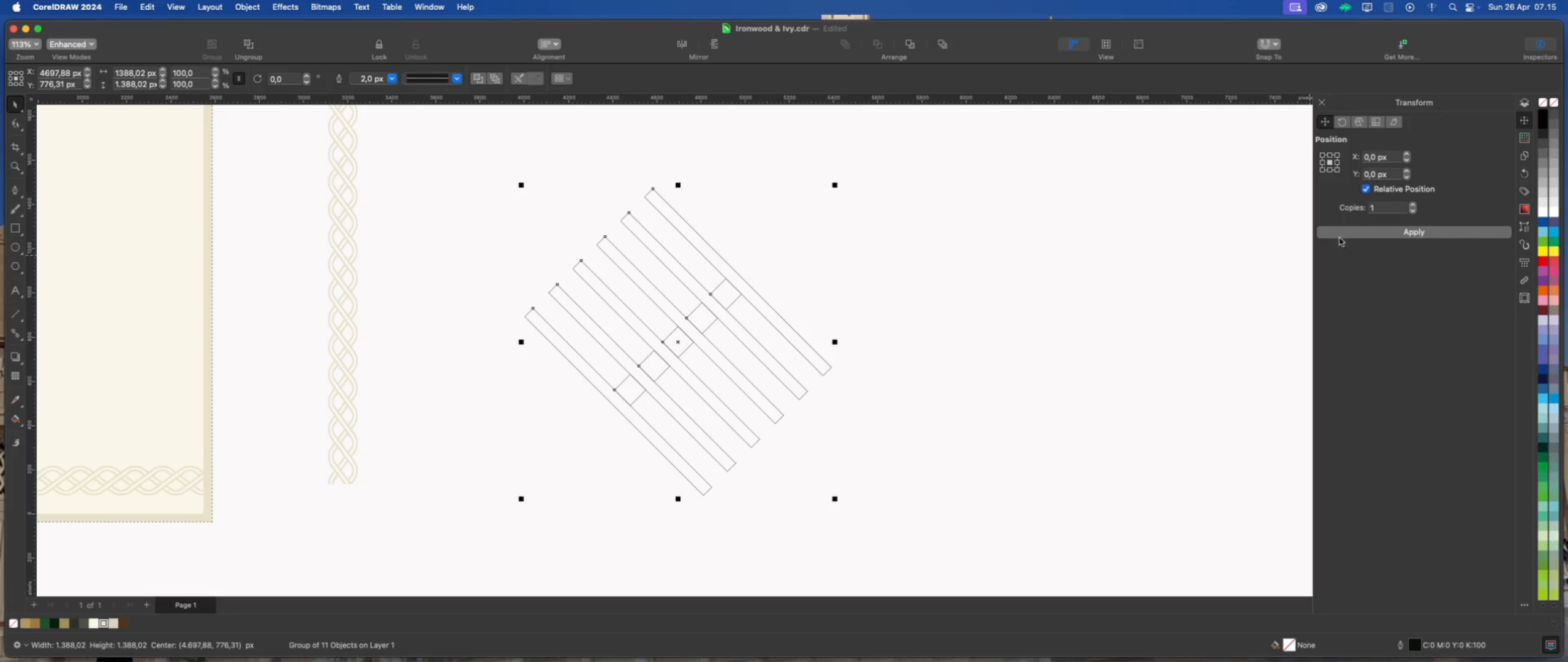 
left_click([1347, 227])
 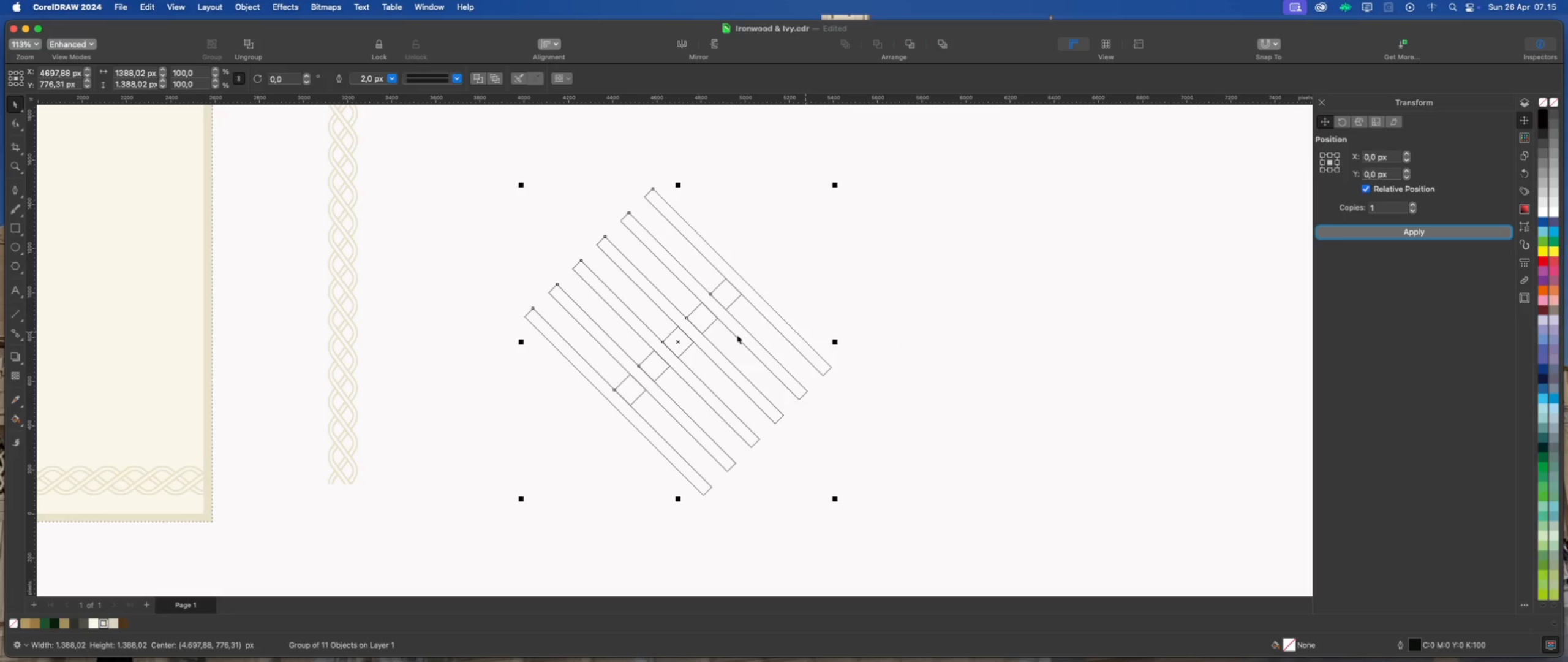 
left_click([709, 316])
 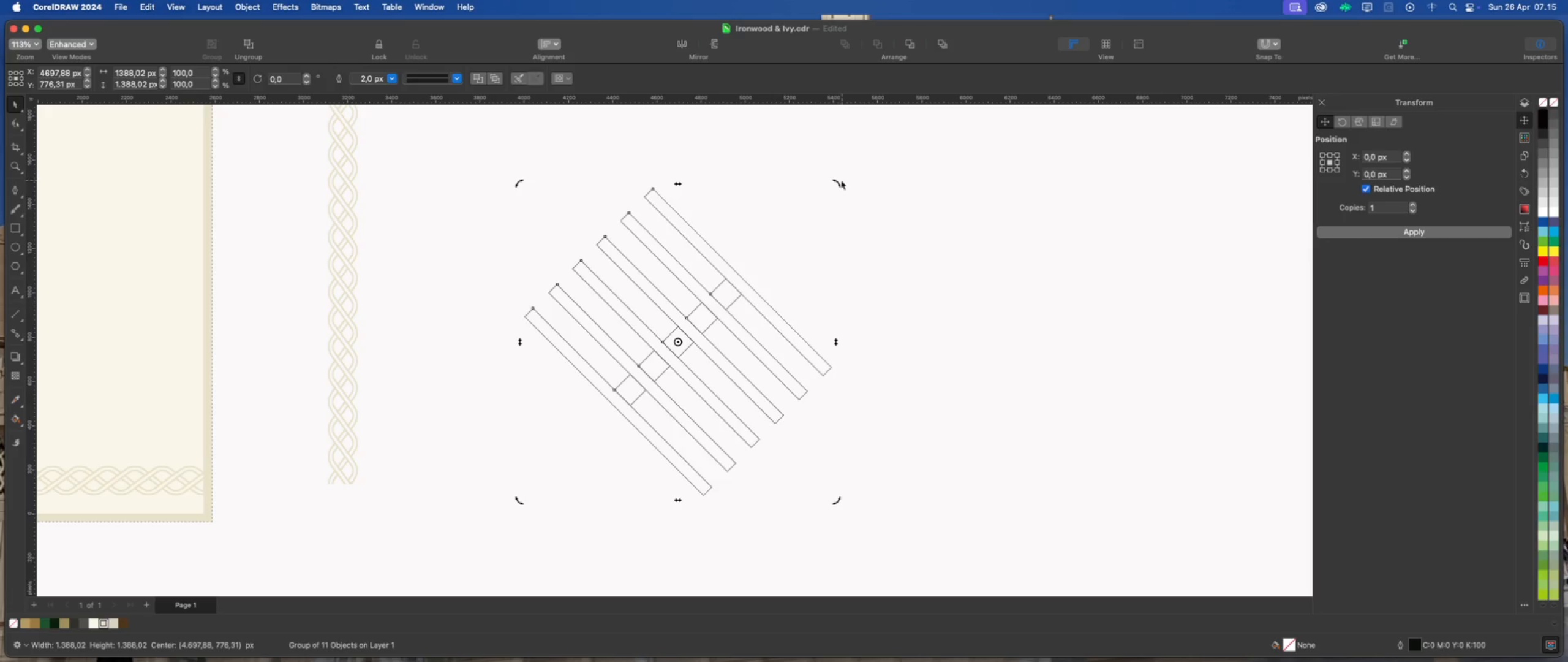 
left_click_drag(start_coordinate=[839, 182], to_coordinate=[790, 433])
 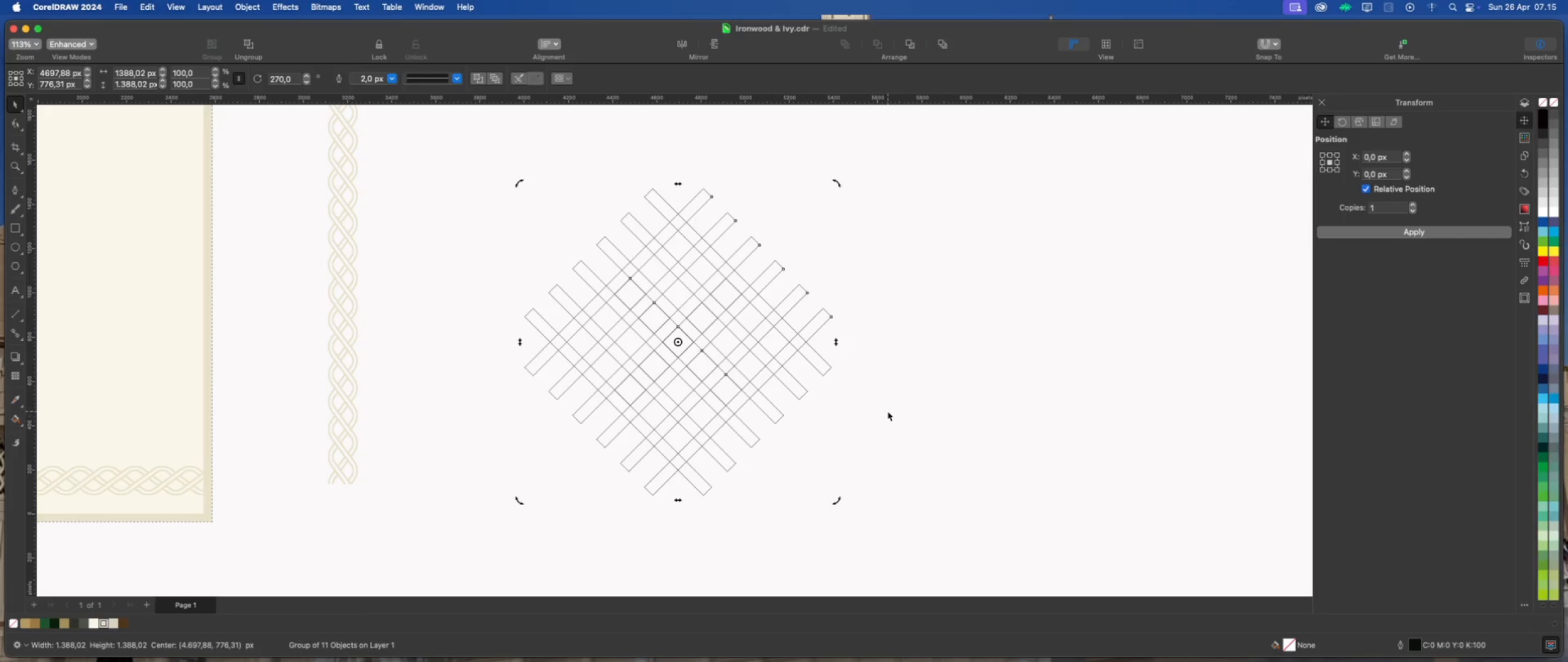 
hold_key(key=CommandLeft, duration=3.66)
 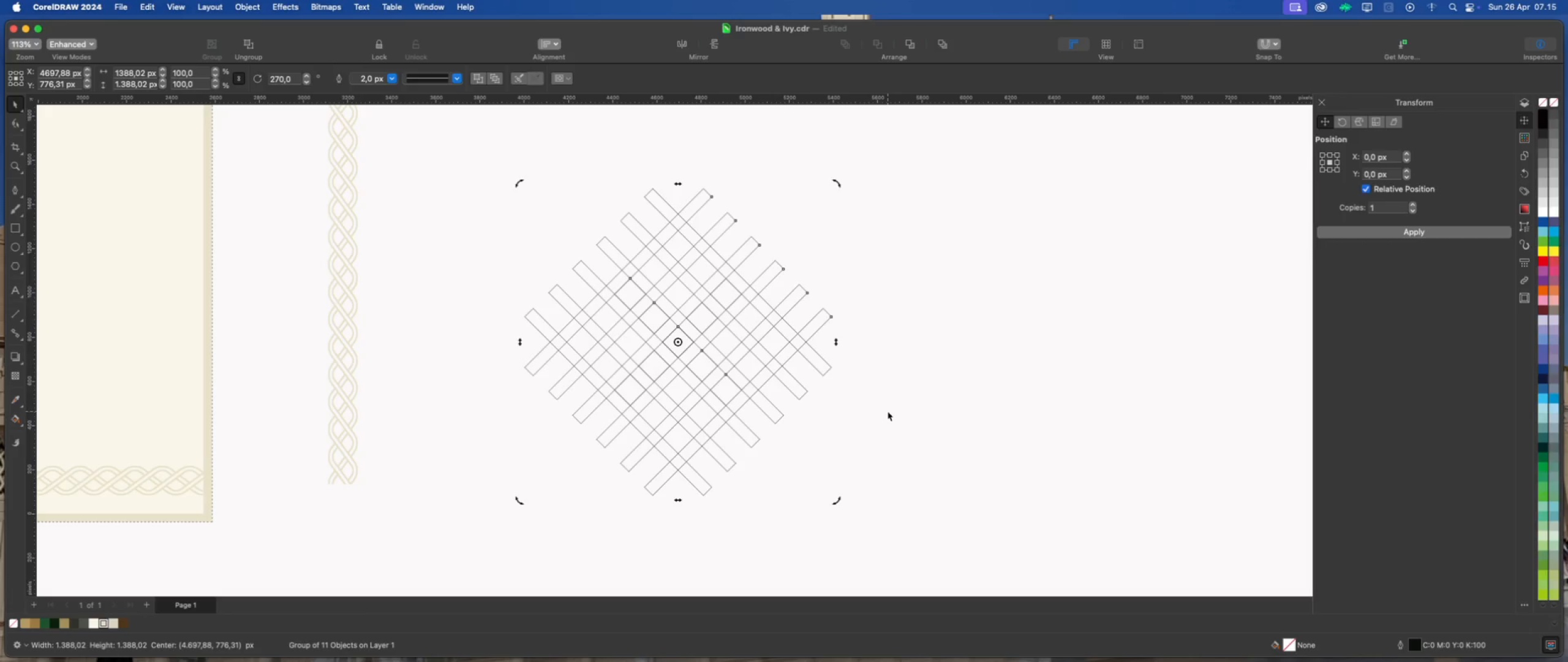 
left_click([888, 411])
 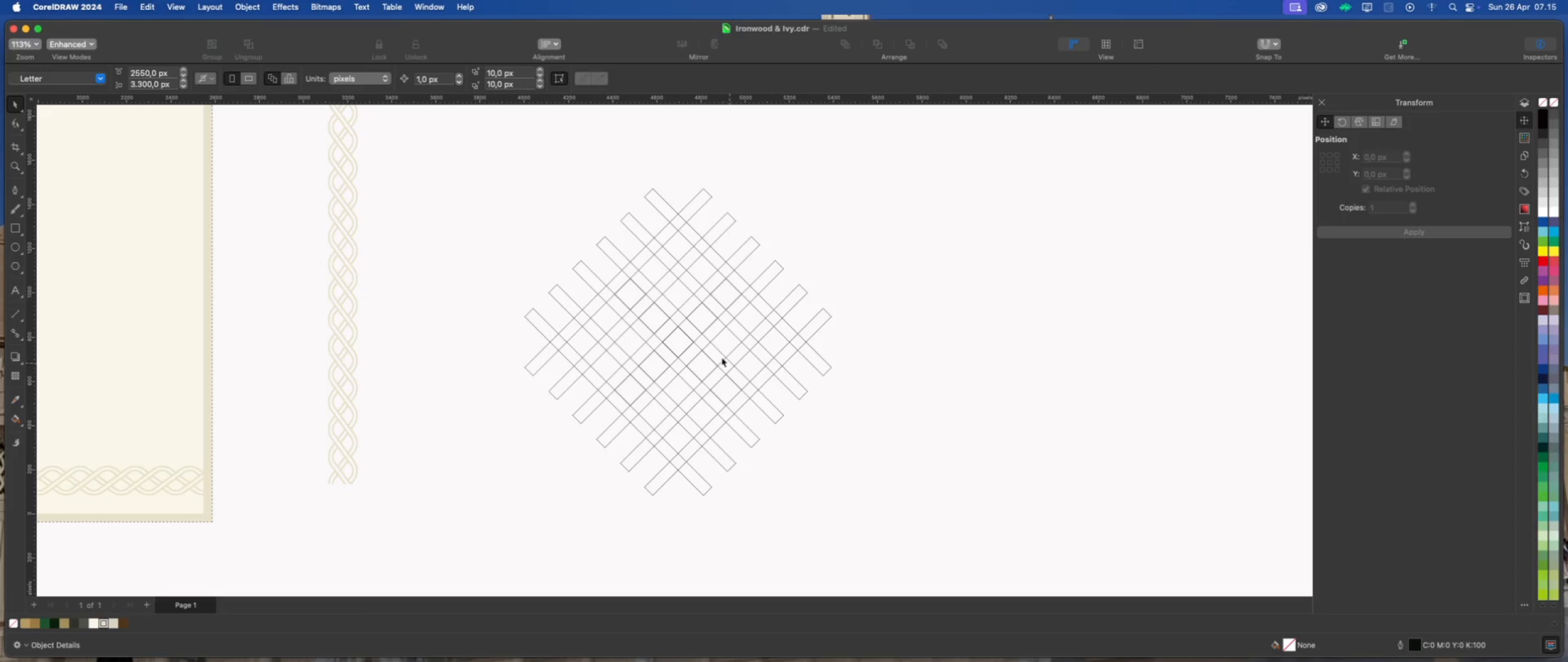 
scroll: coordinate [681, 335], scroll_direction: up, amount: 3.0
 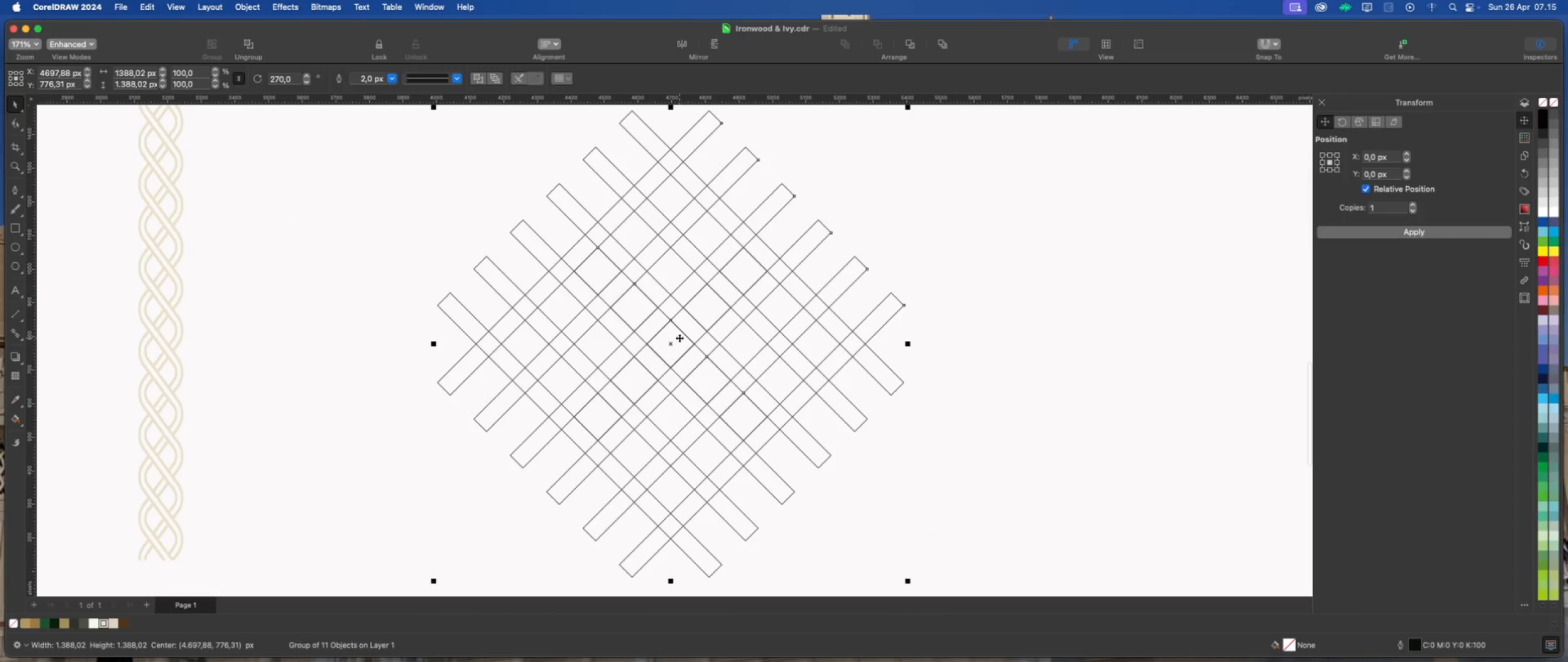 
key(Meta+U)
 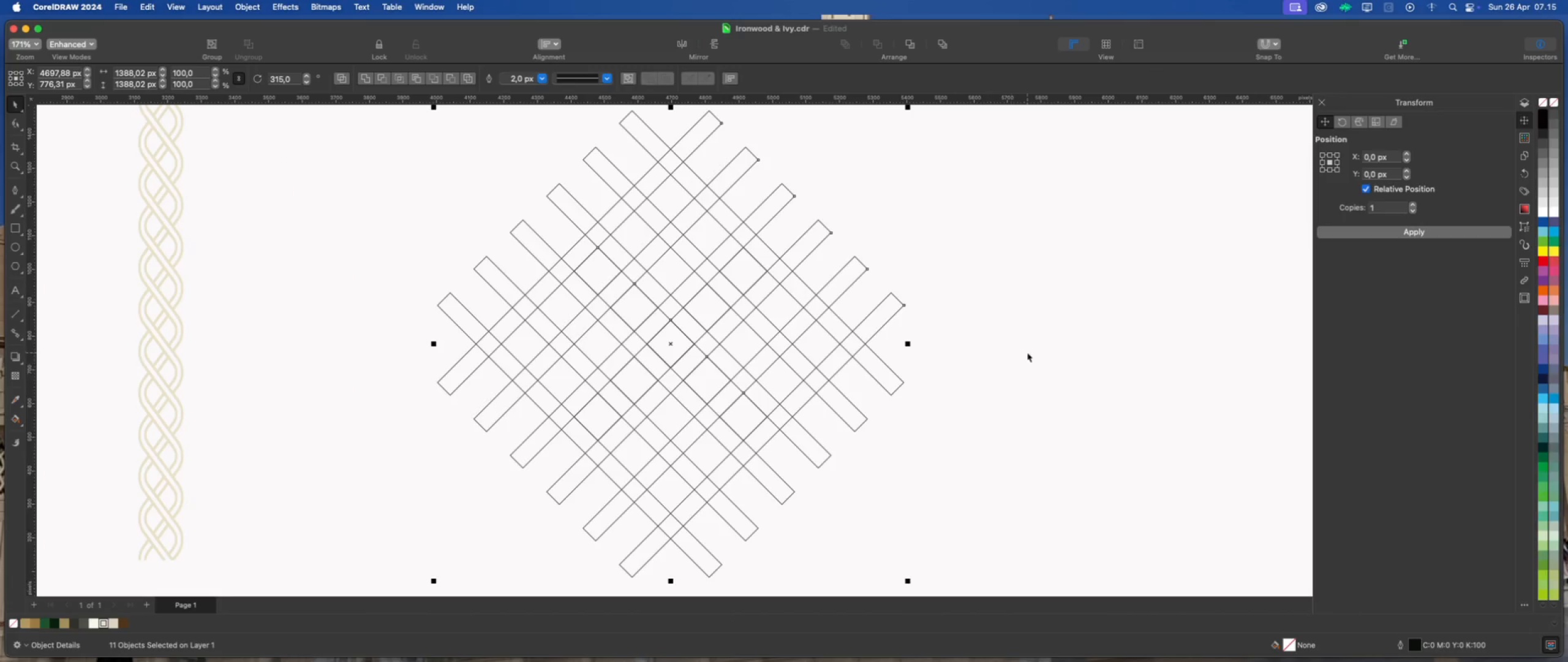 
left_click([1028, 352])
 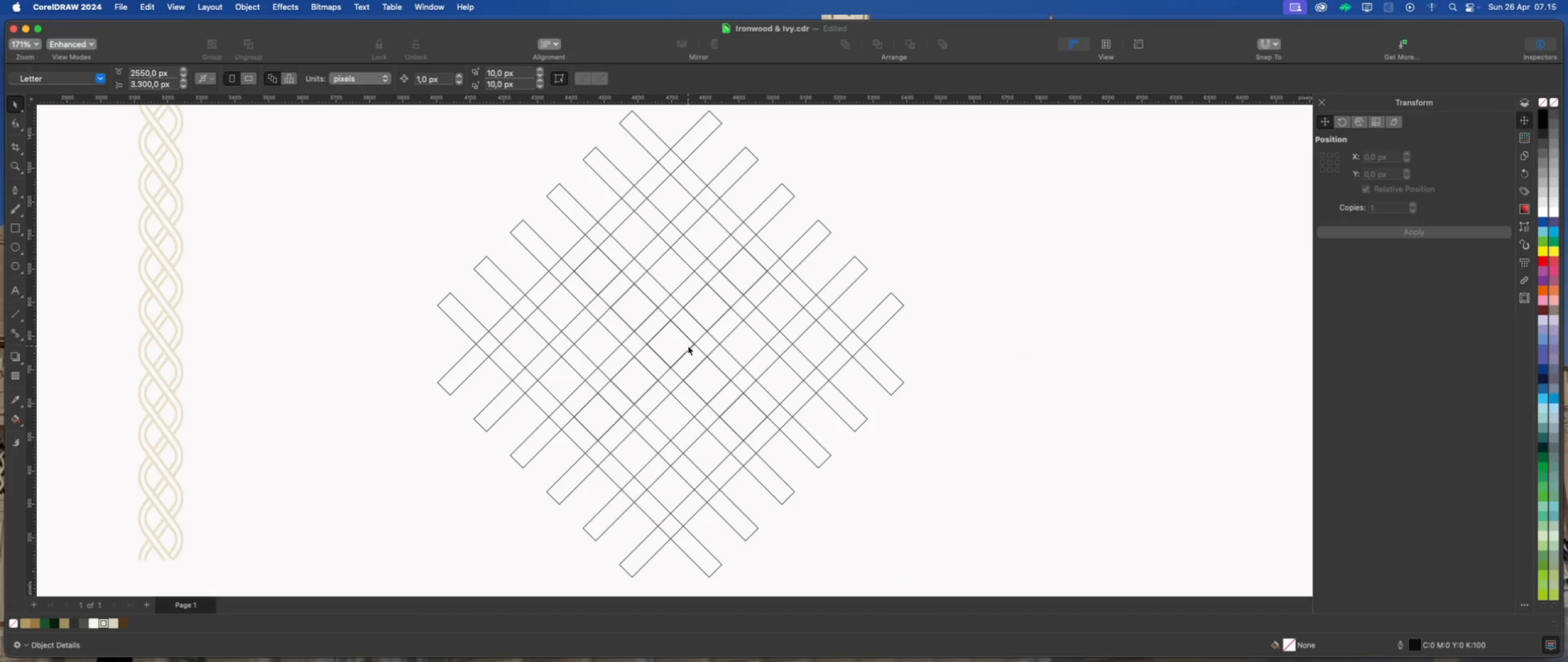 
left_click([678, 342])
 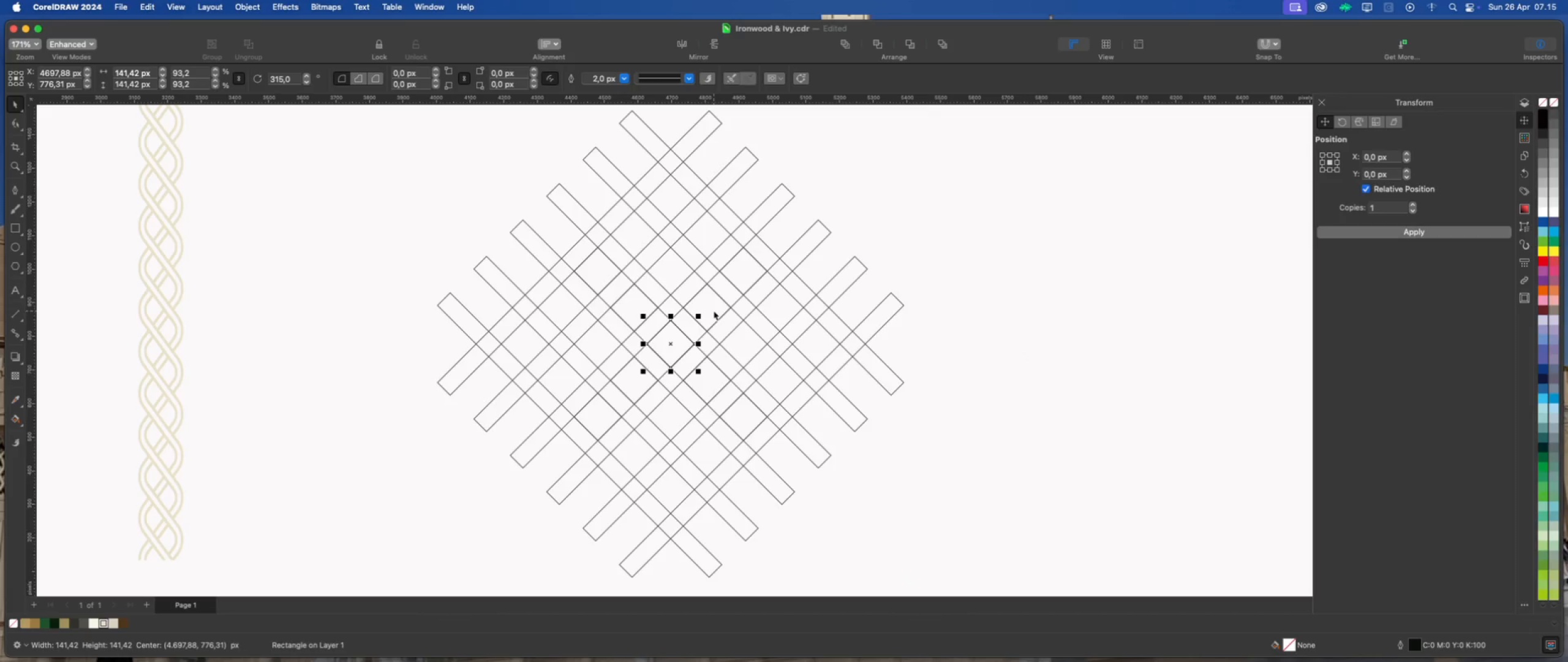 
key(Delete)
 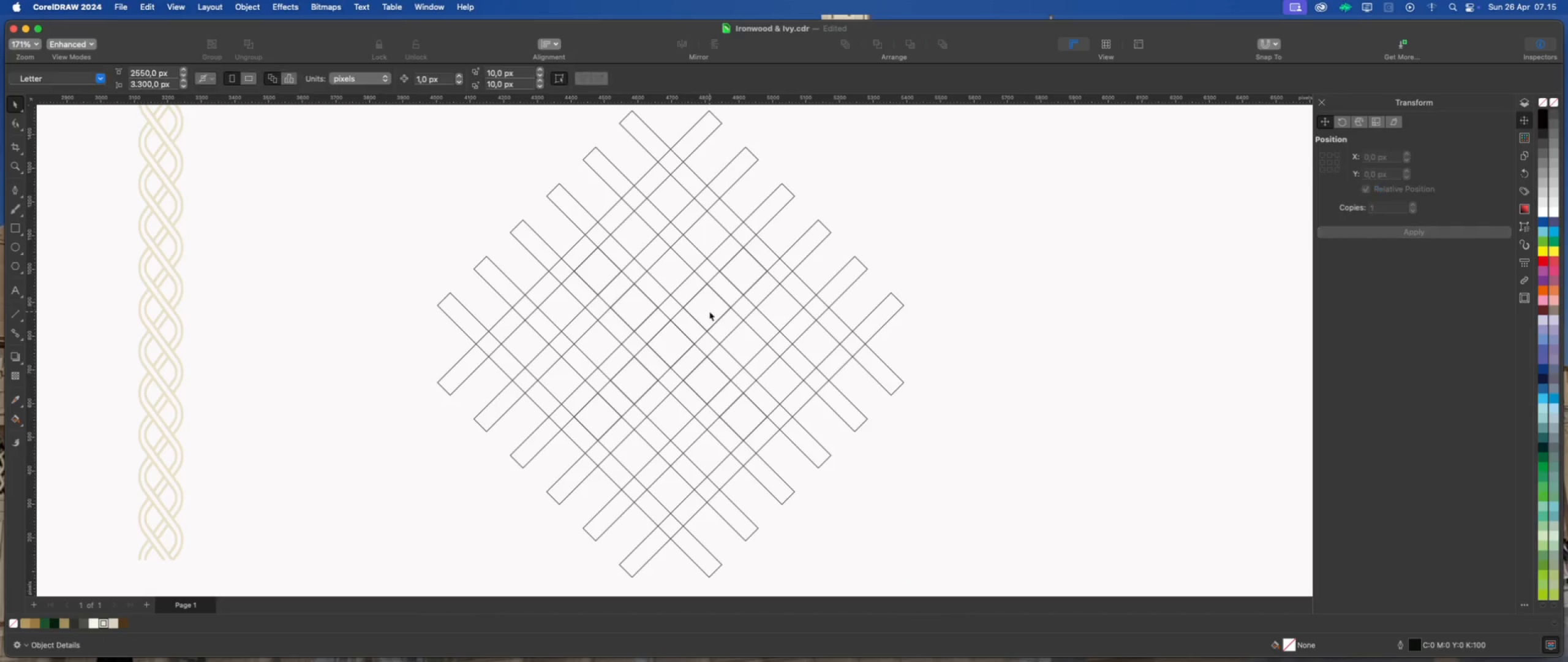 
left_click([709, 312])
 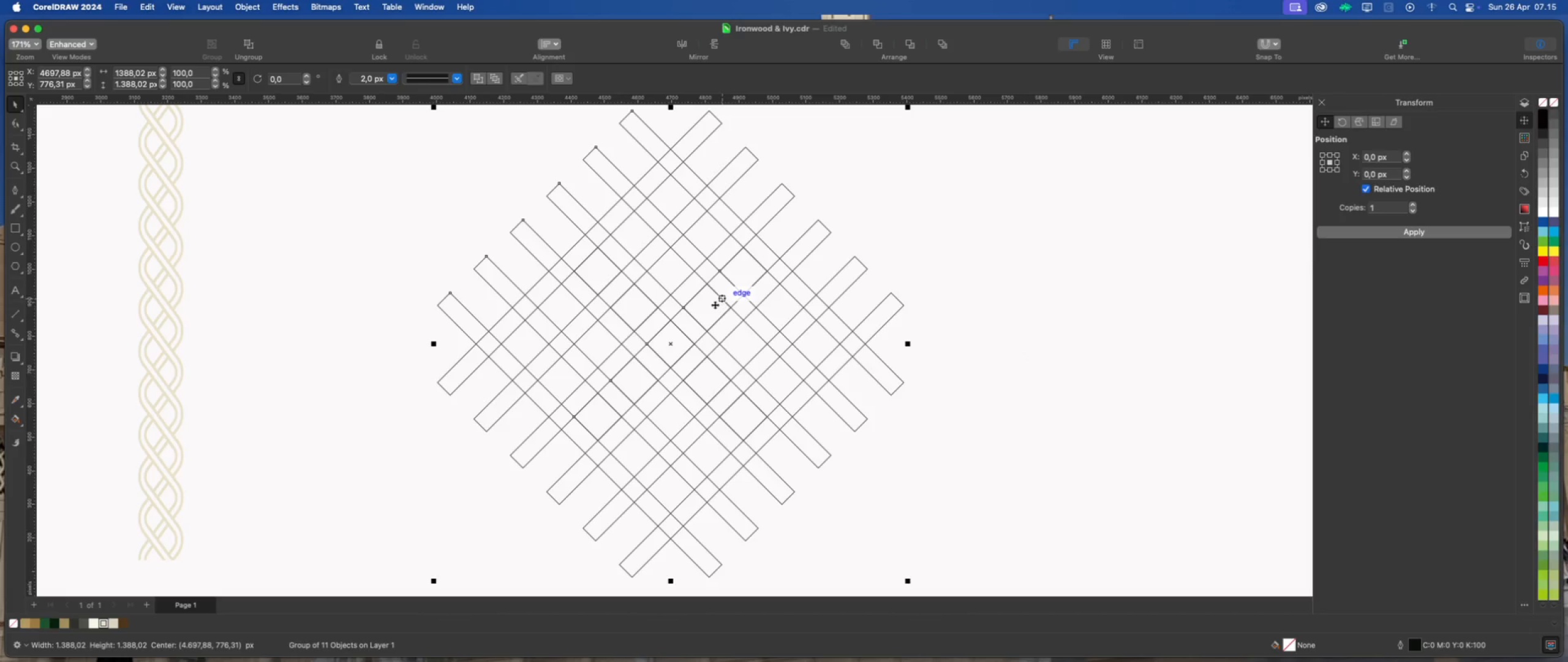 
right_click([714, 305])
 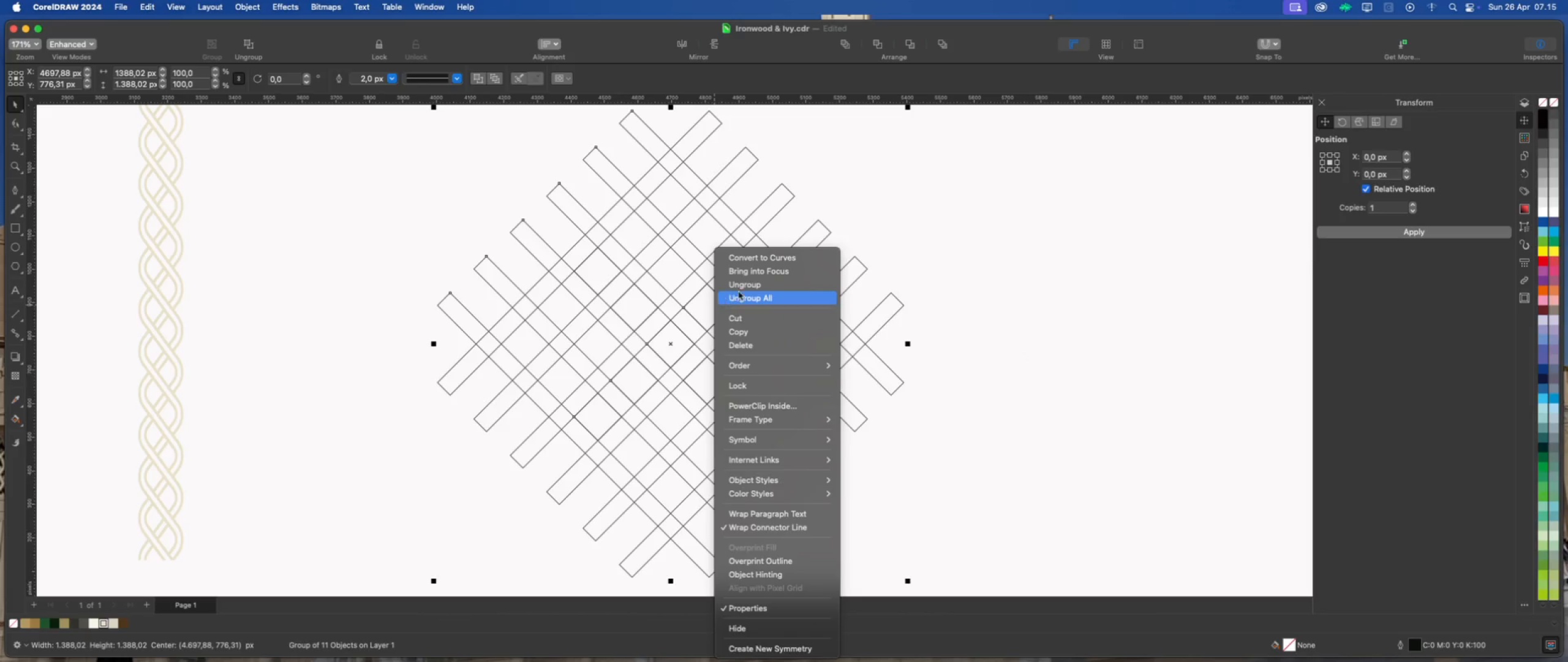 
left_click([745, 287])
 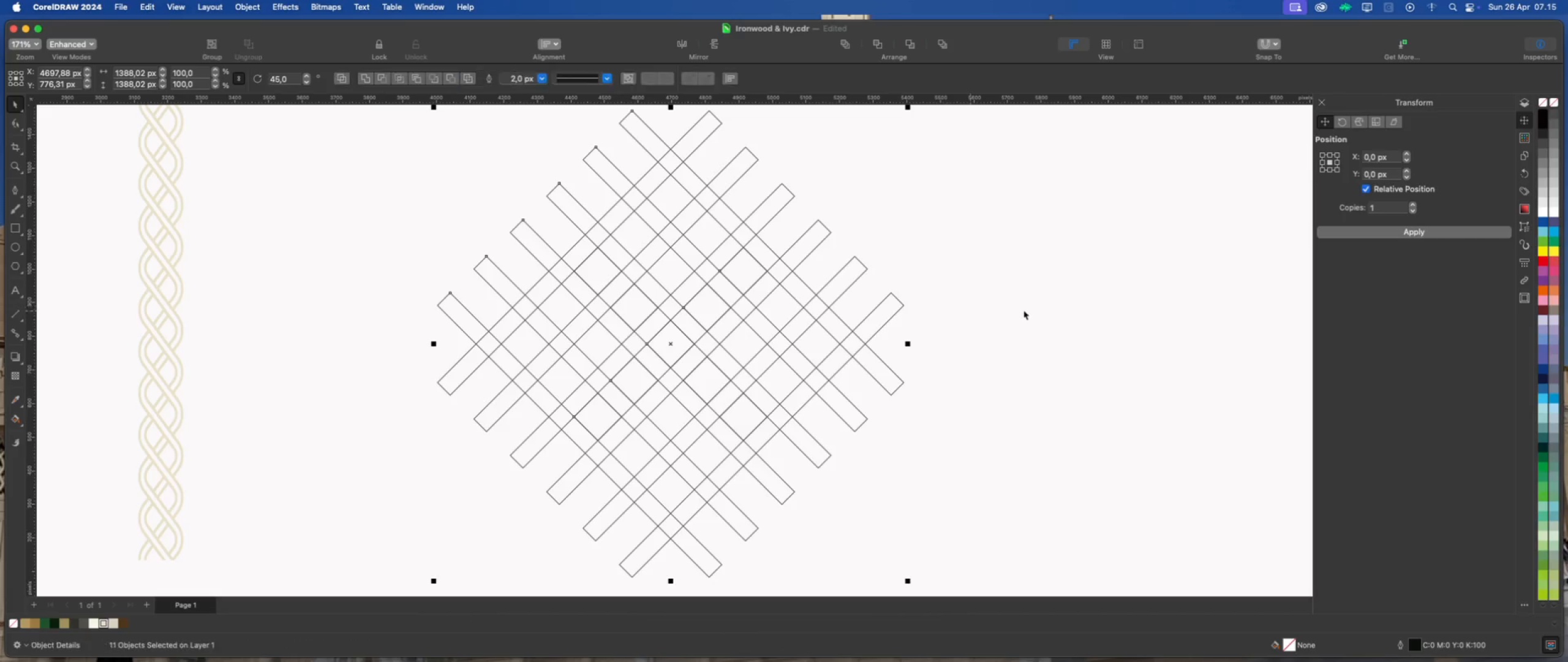 
left_click([1023, 310])
 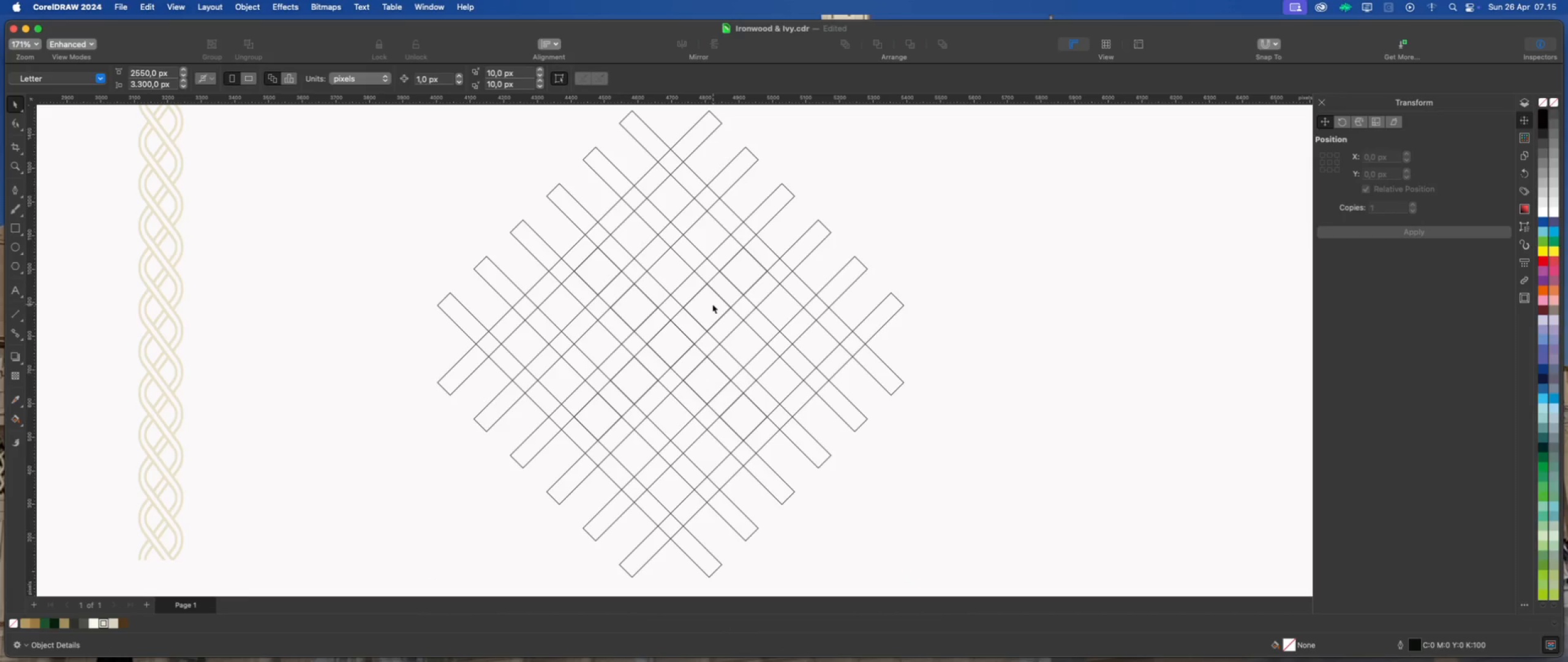 
left_click([709, 304])
 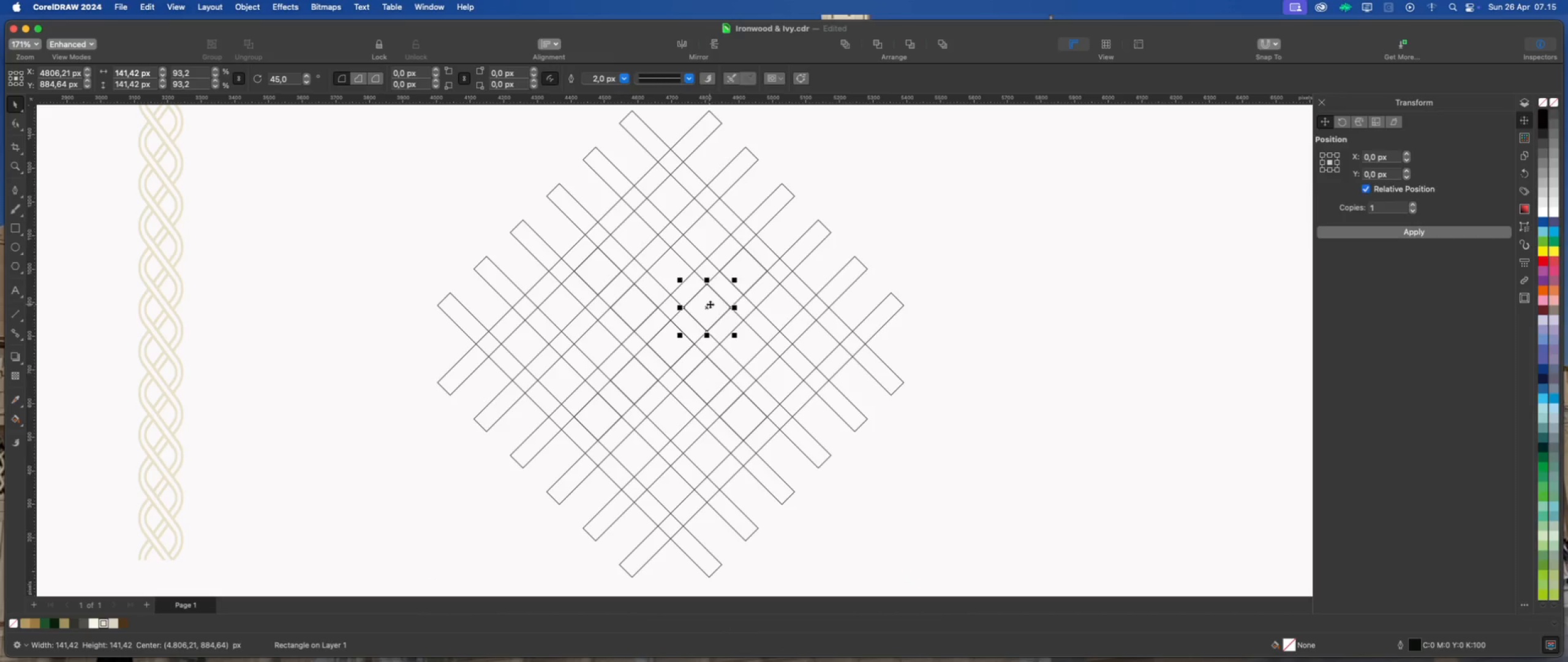 
key(Delete)
 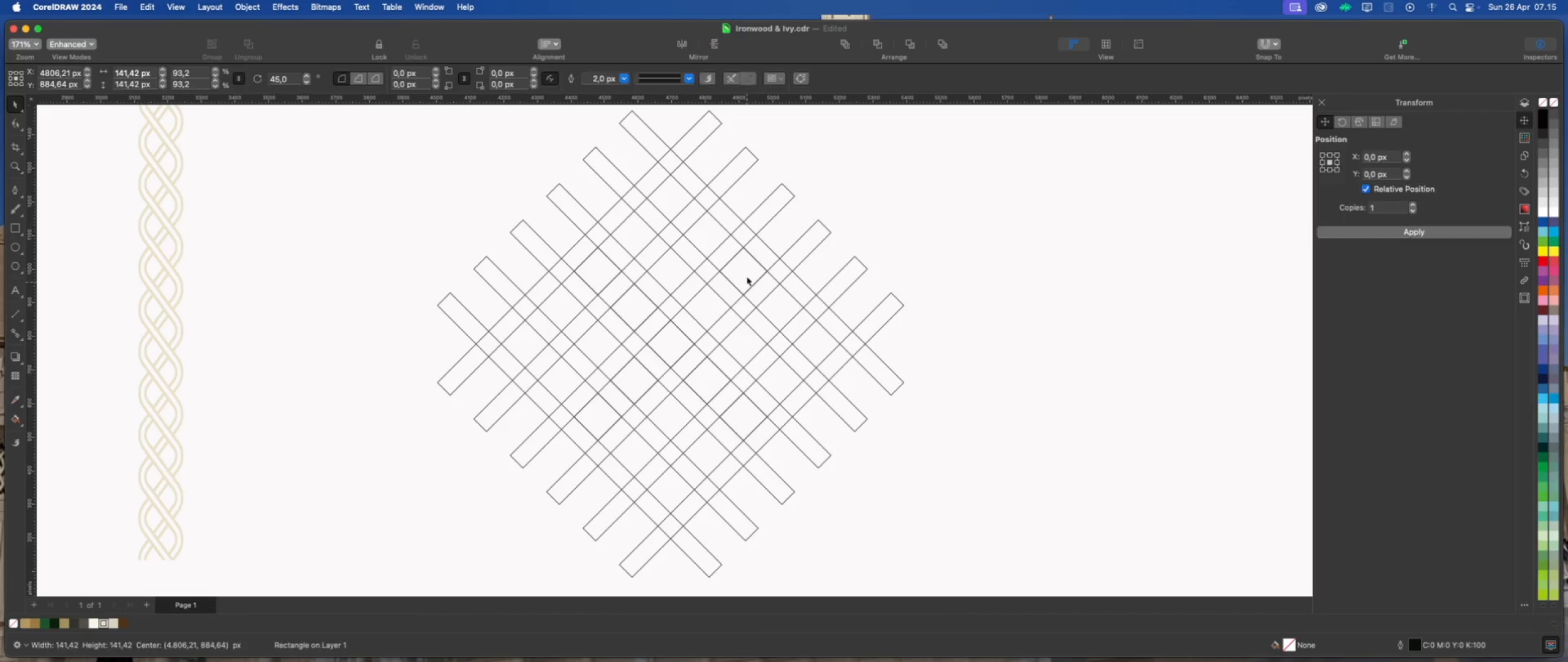 
left_click([747, 276])
 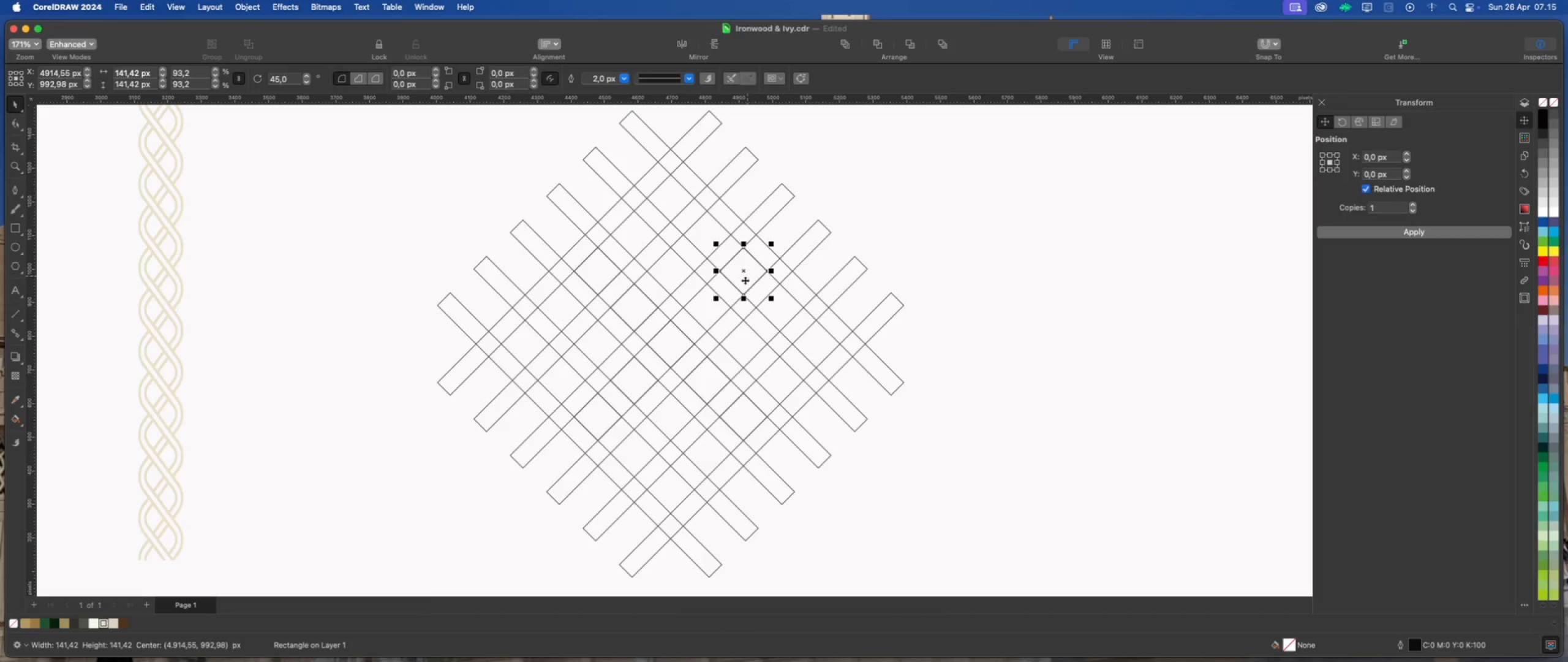 
key(Delete)
 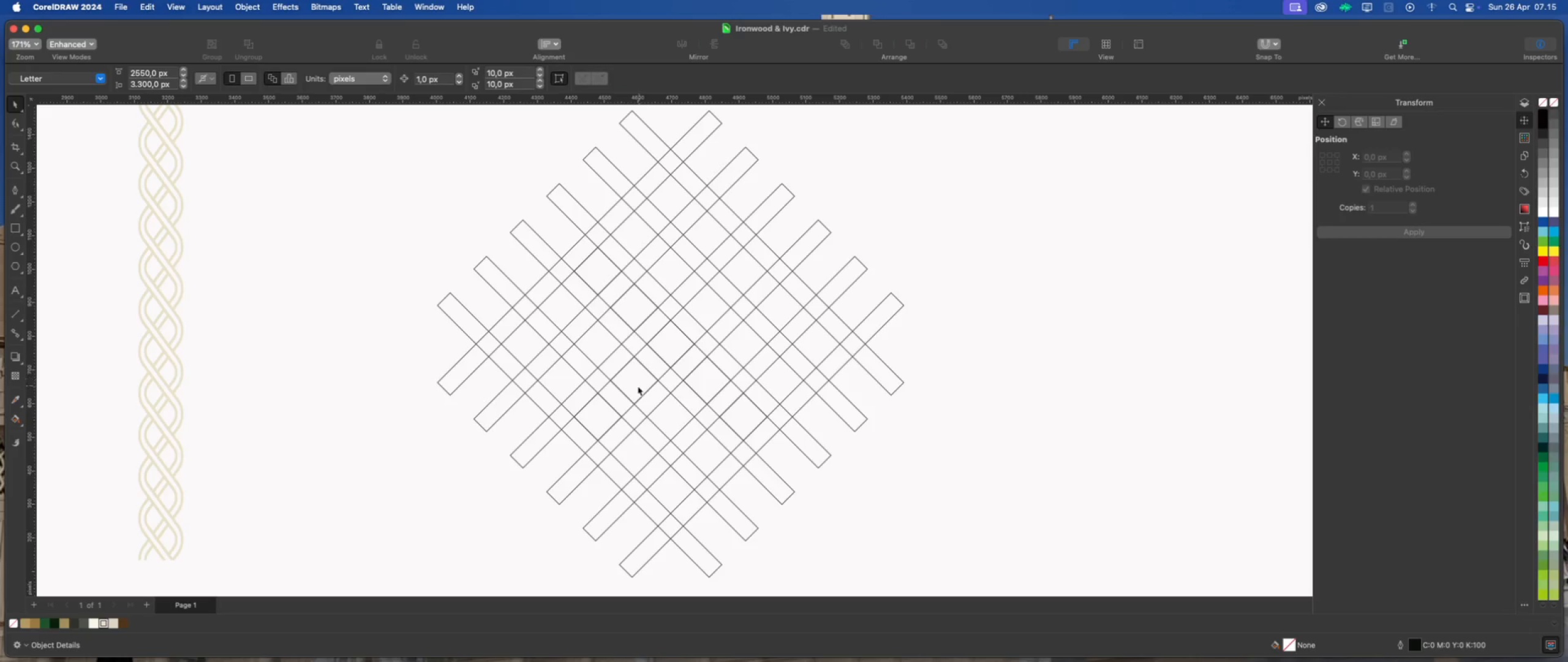 
left_click([636, 385])
 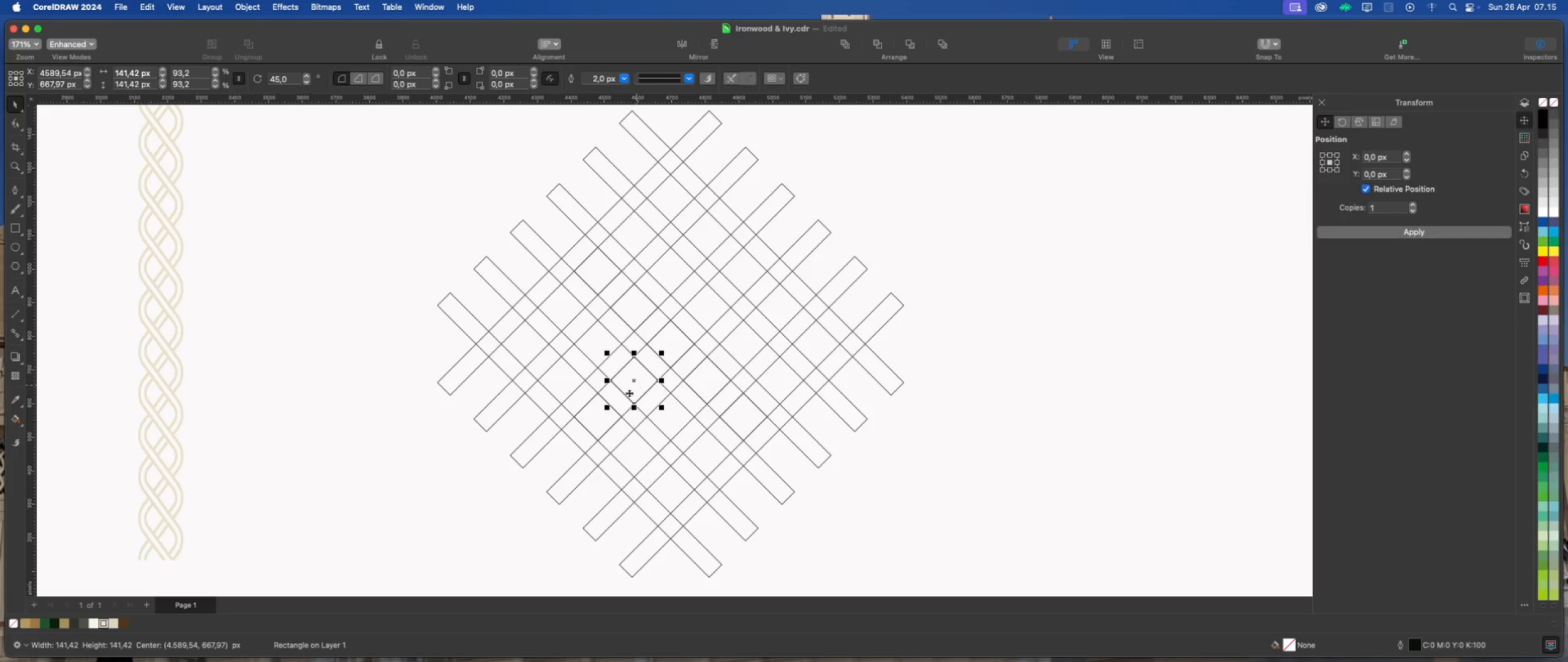 
key(Delete)
 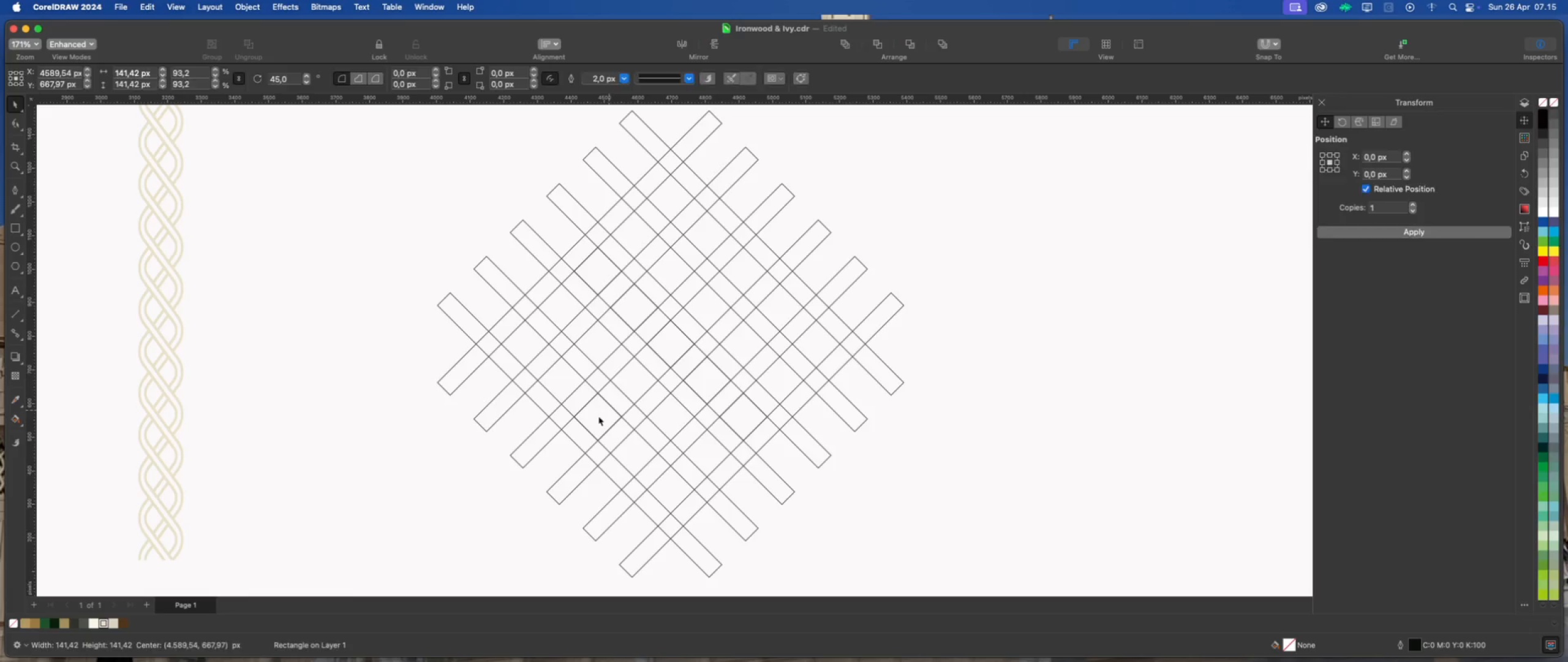 
left_click([598, 416])
 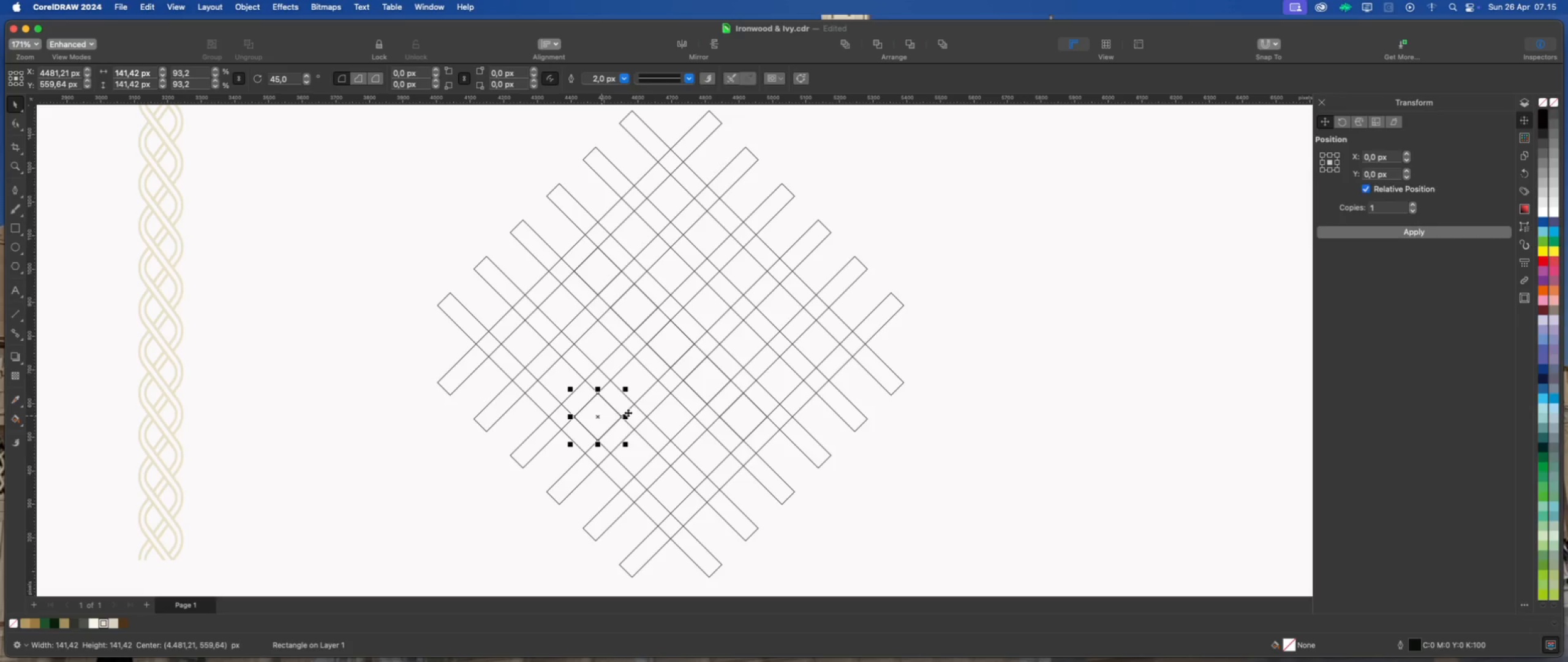 
key(Delete)
 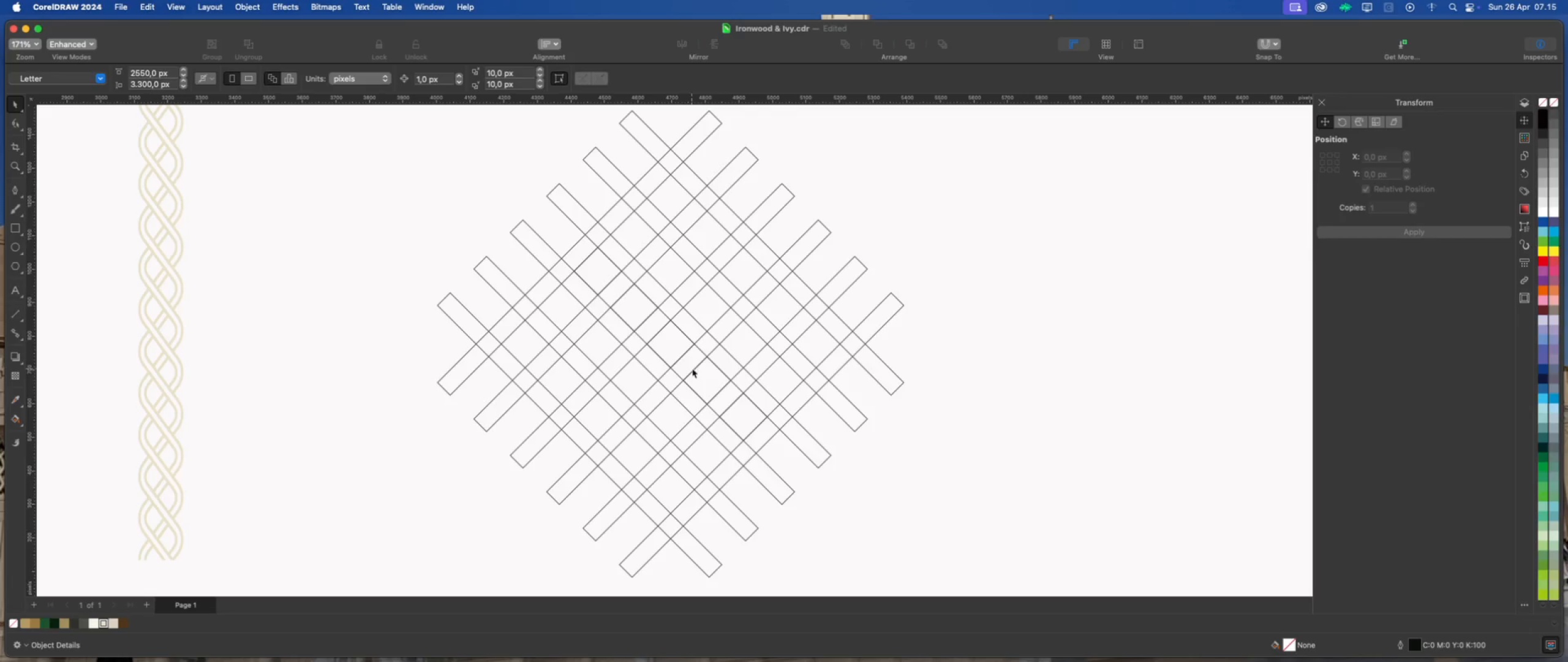 
left_click([710, 375])
 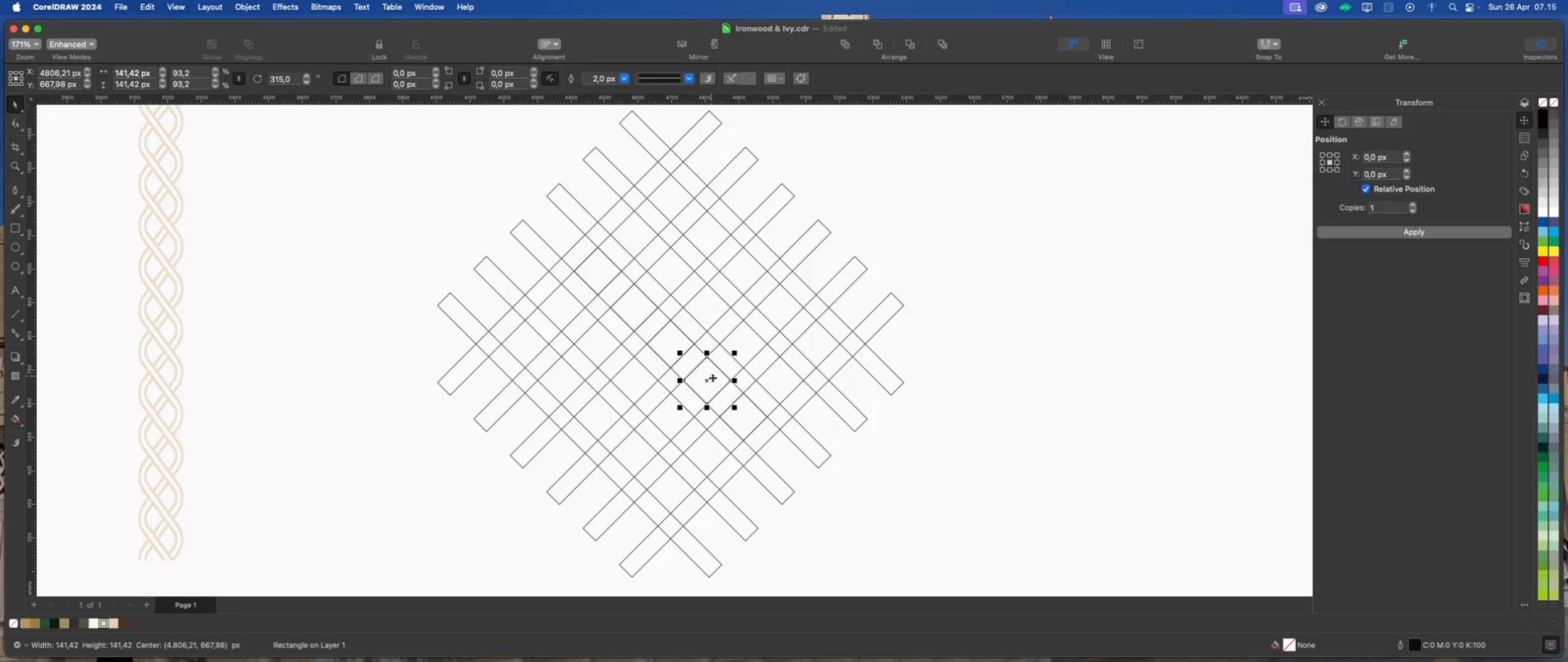 
key(Delete)
 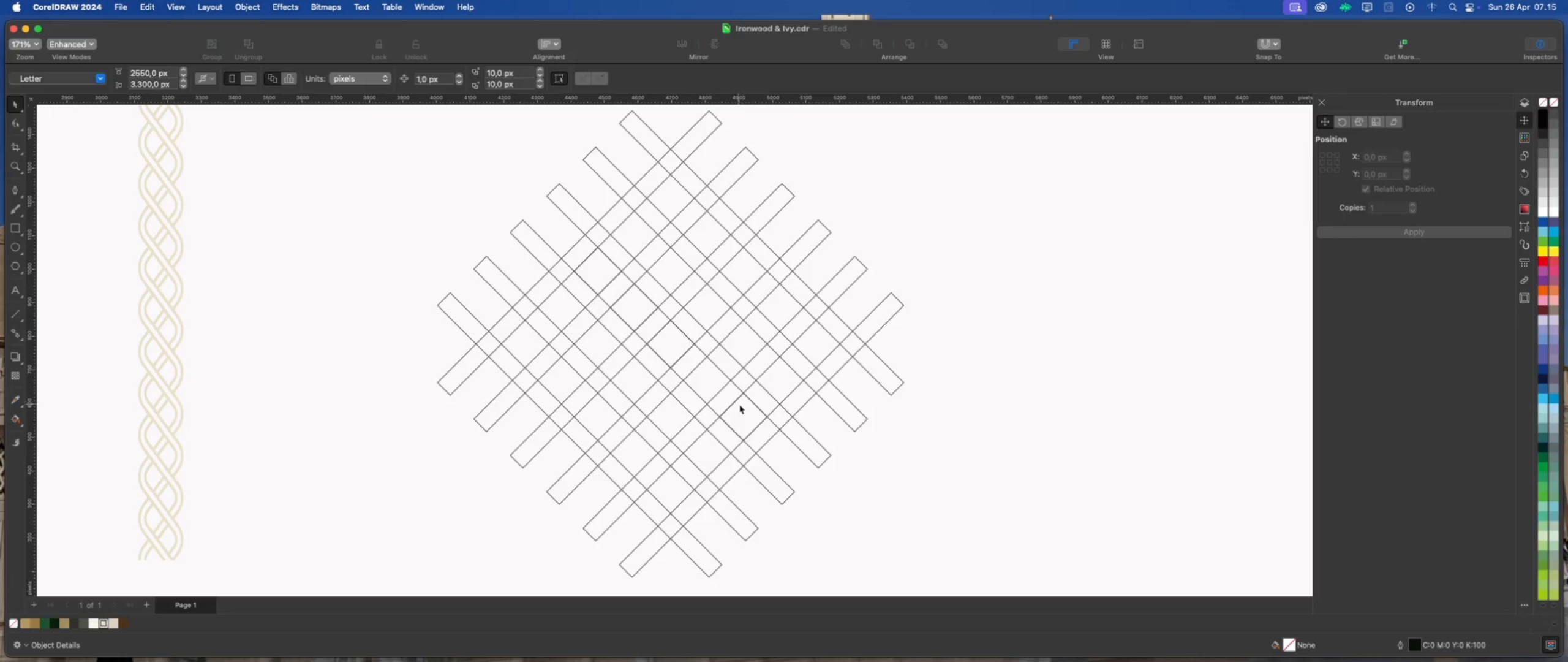 
left_click([744, 408])
 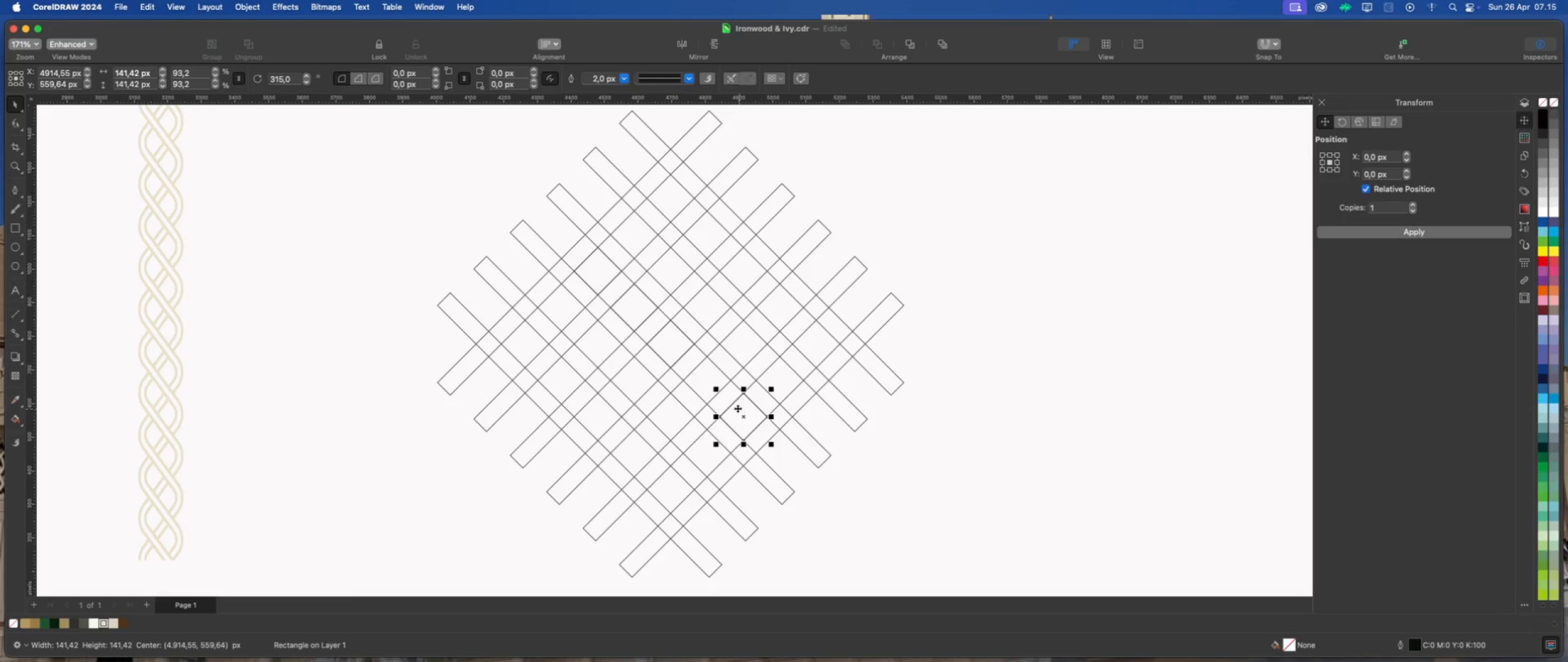 
key(Delete)
 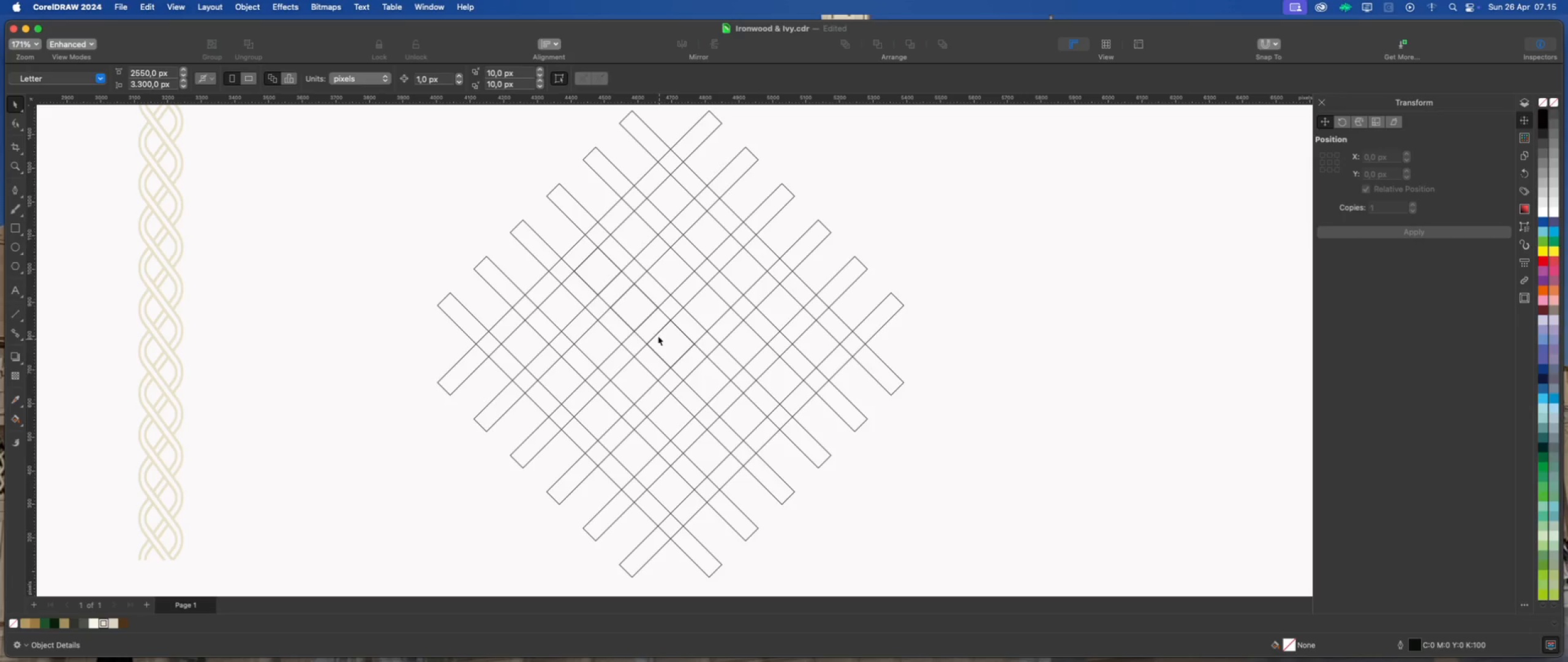 
left_click([639, 311])
 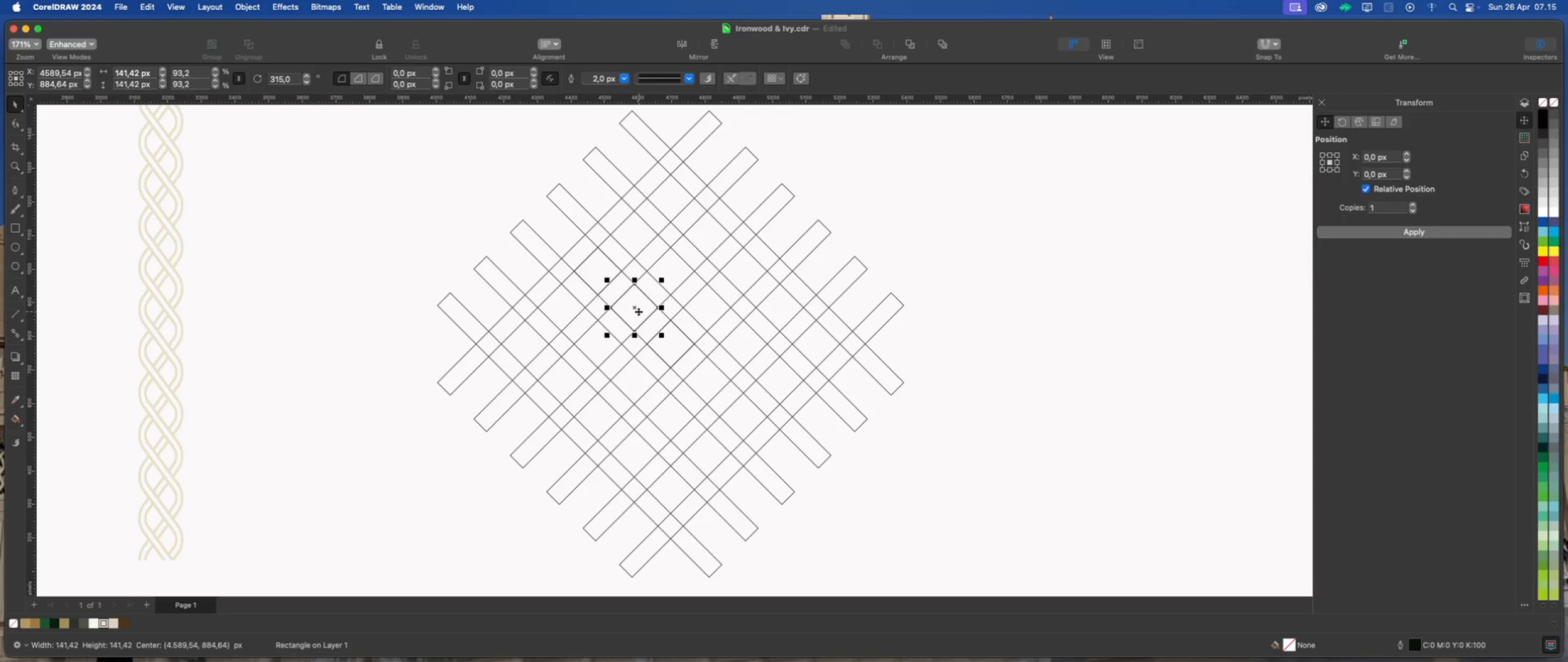 
key(Delete)
 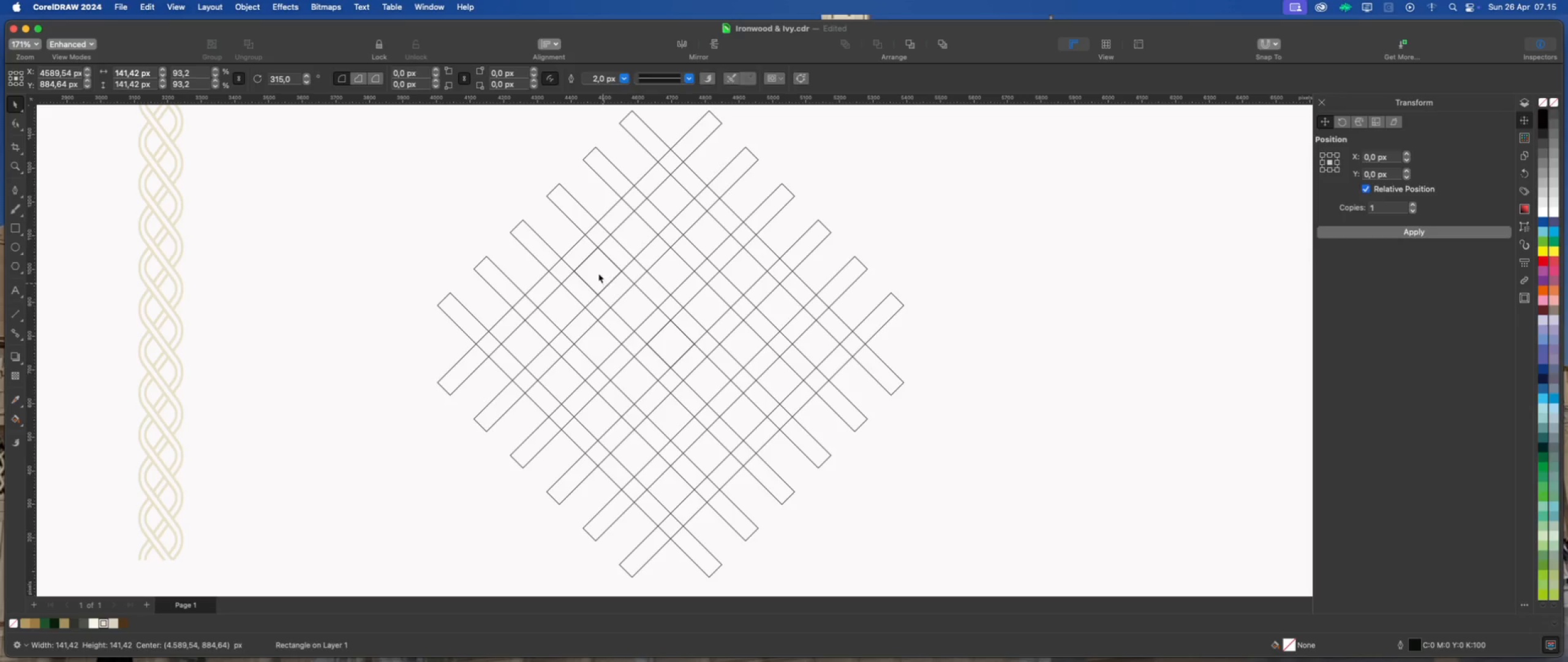 
left_click([597, 272])
 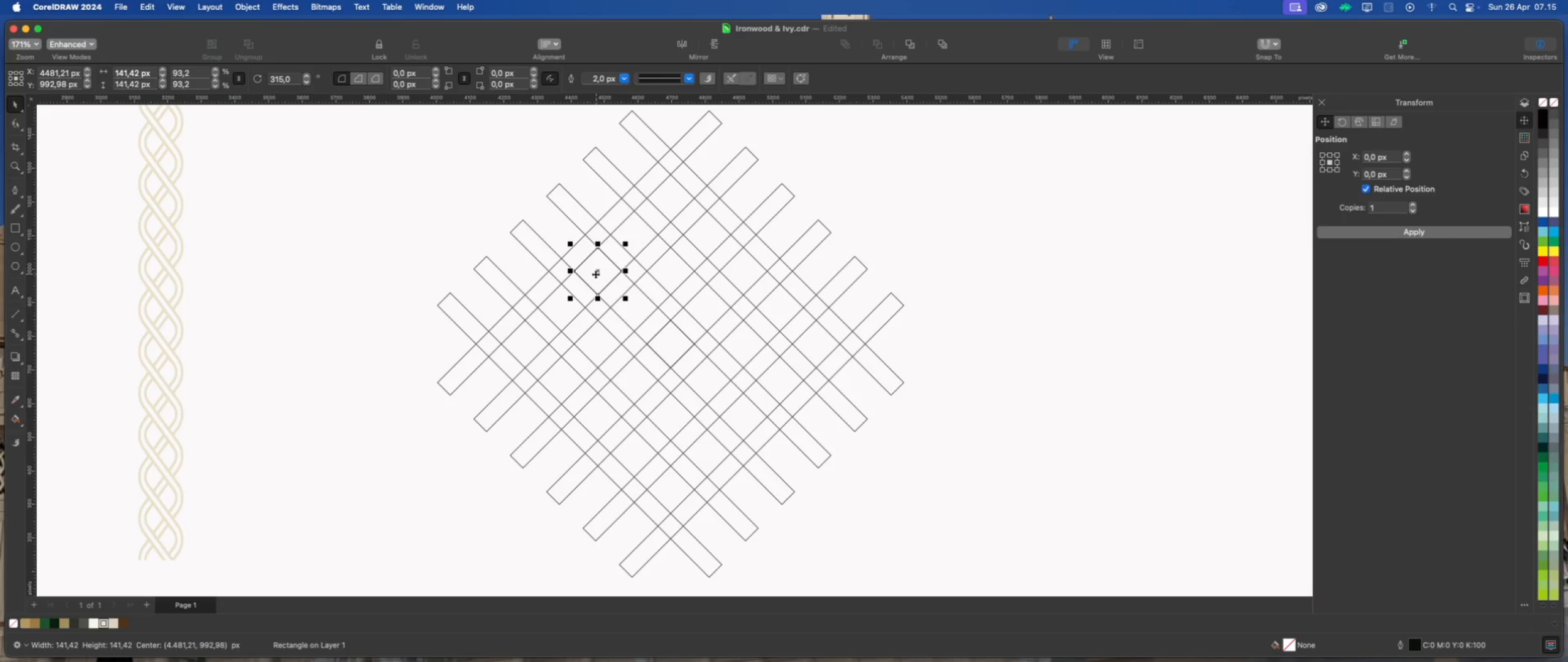 
key(Delete)
 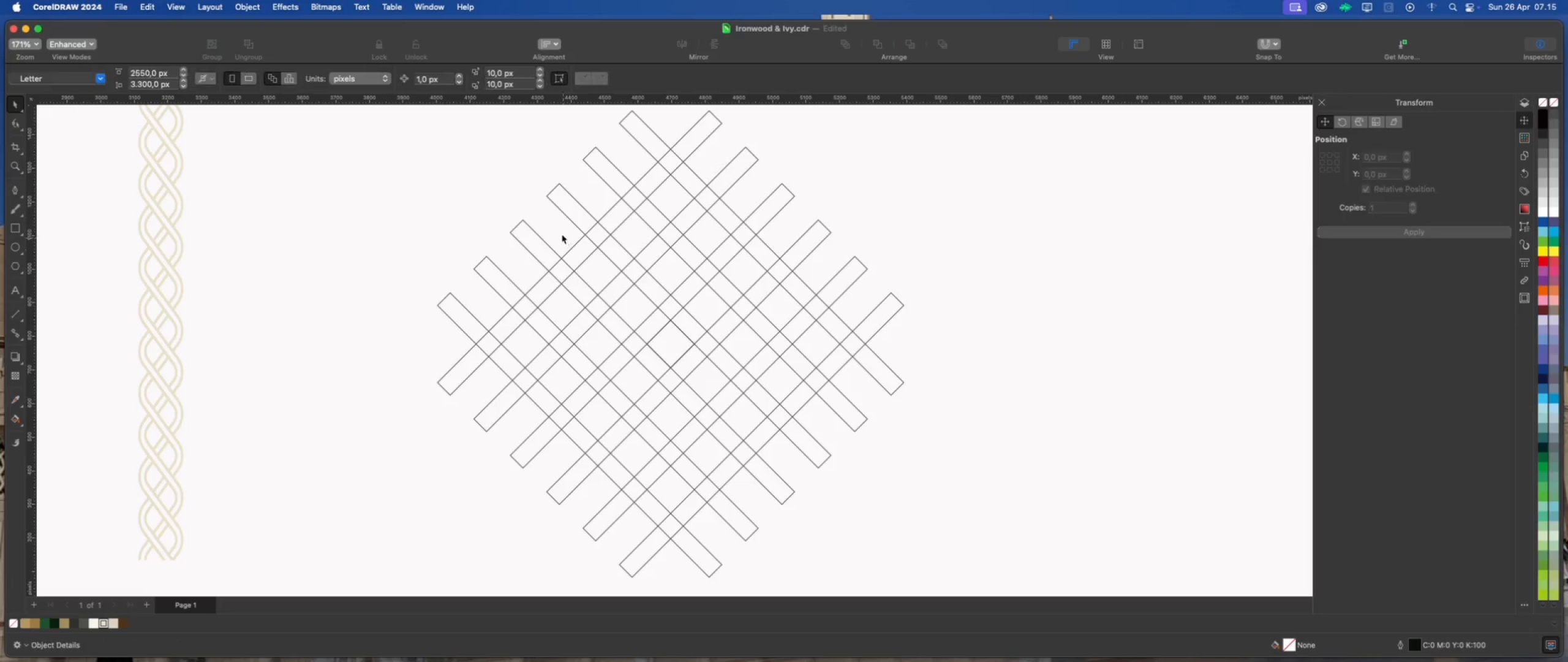 
left_click([561, 233])
 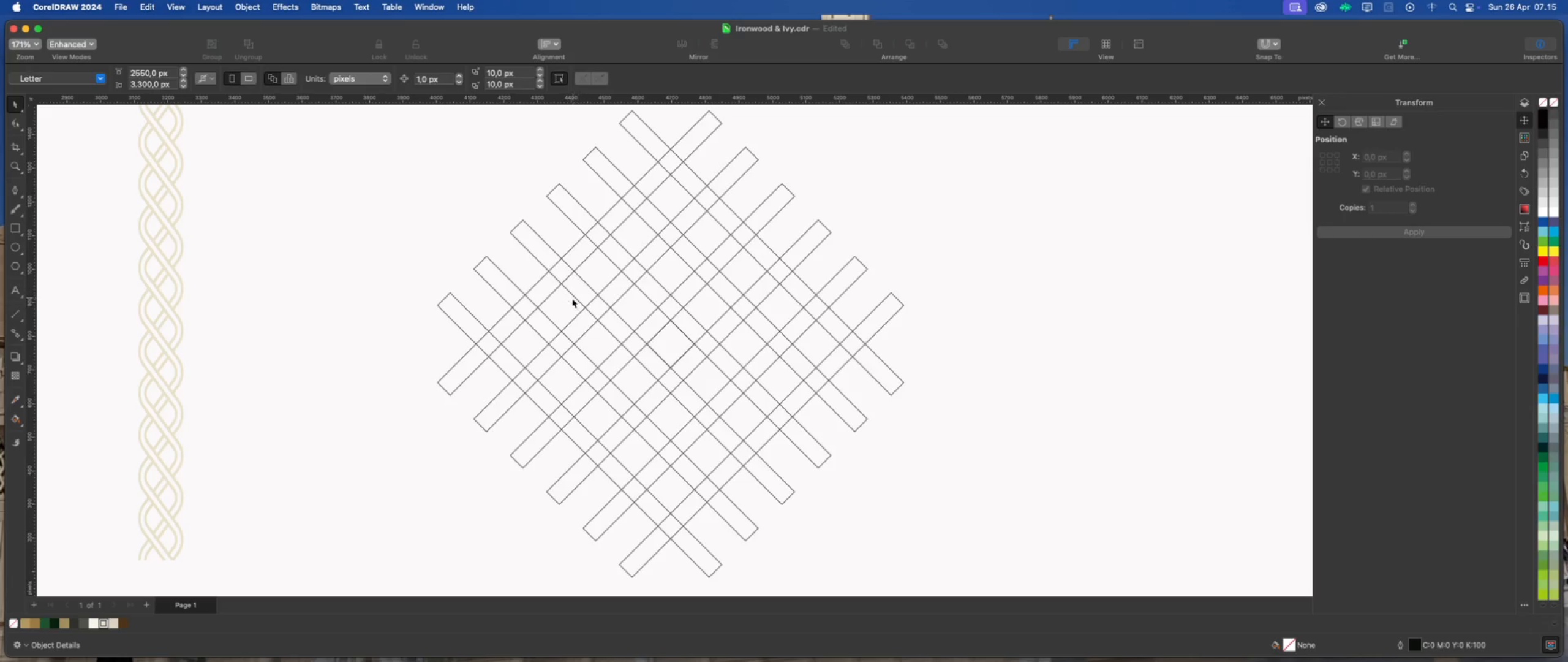 
left_click([564, 302])
 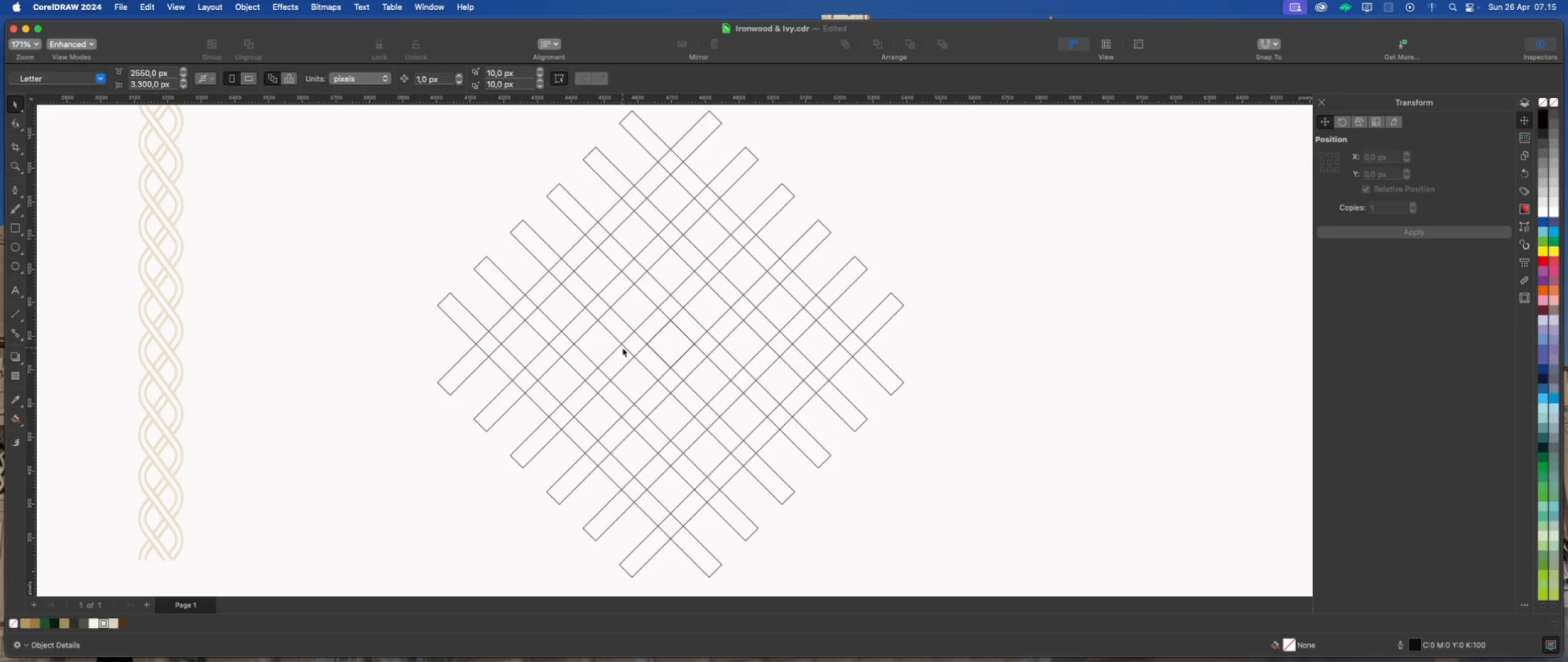 
left_click([911, 411])
 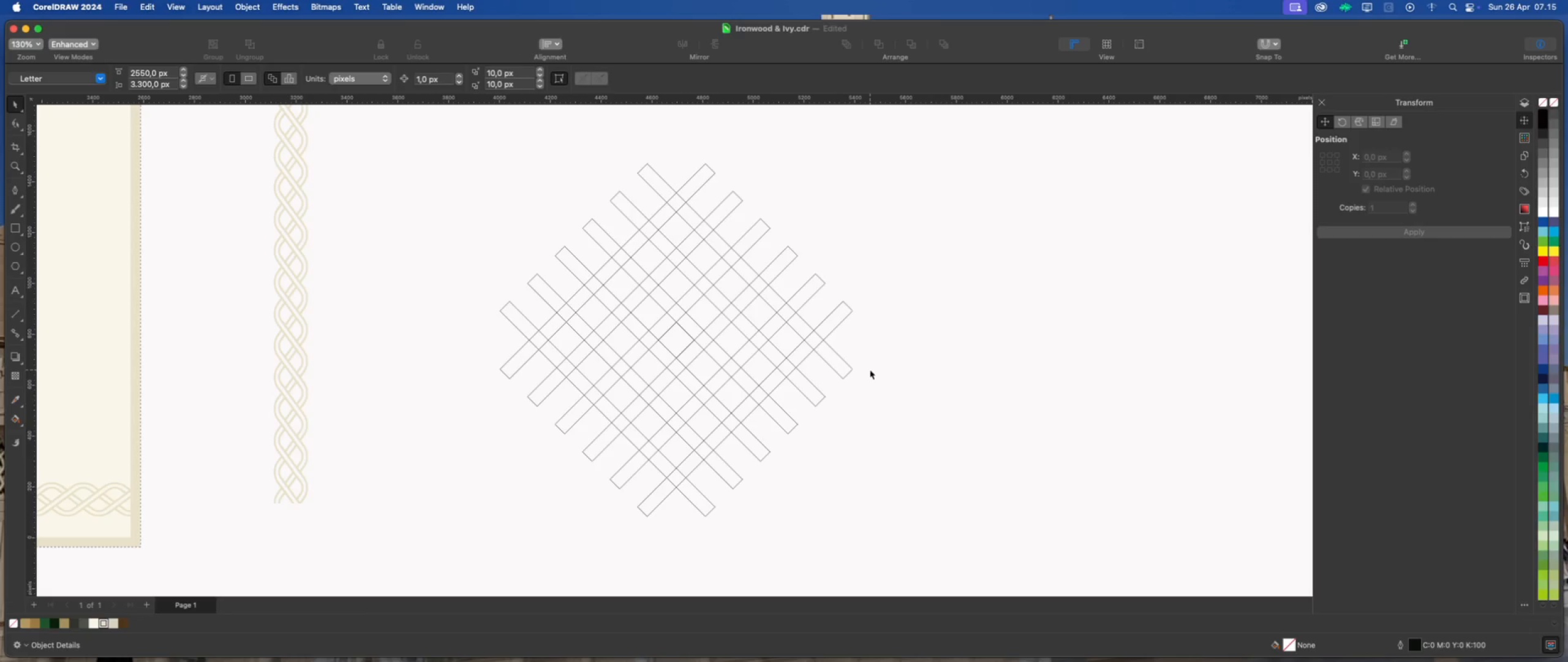 
scroll: coordinate [694, 328], scroll_direction: down, amount: 2.0
 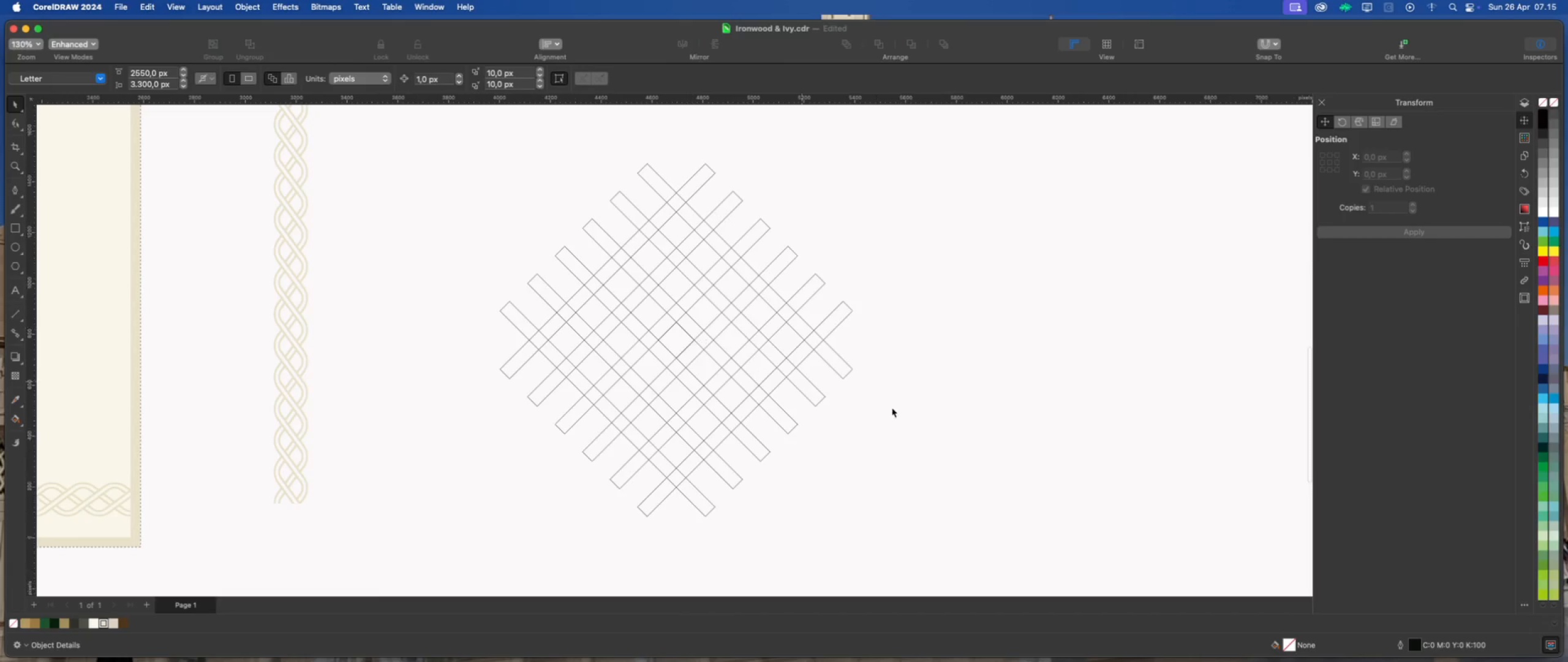 
wait(11.44)
 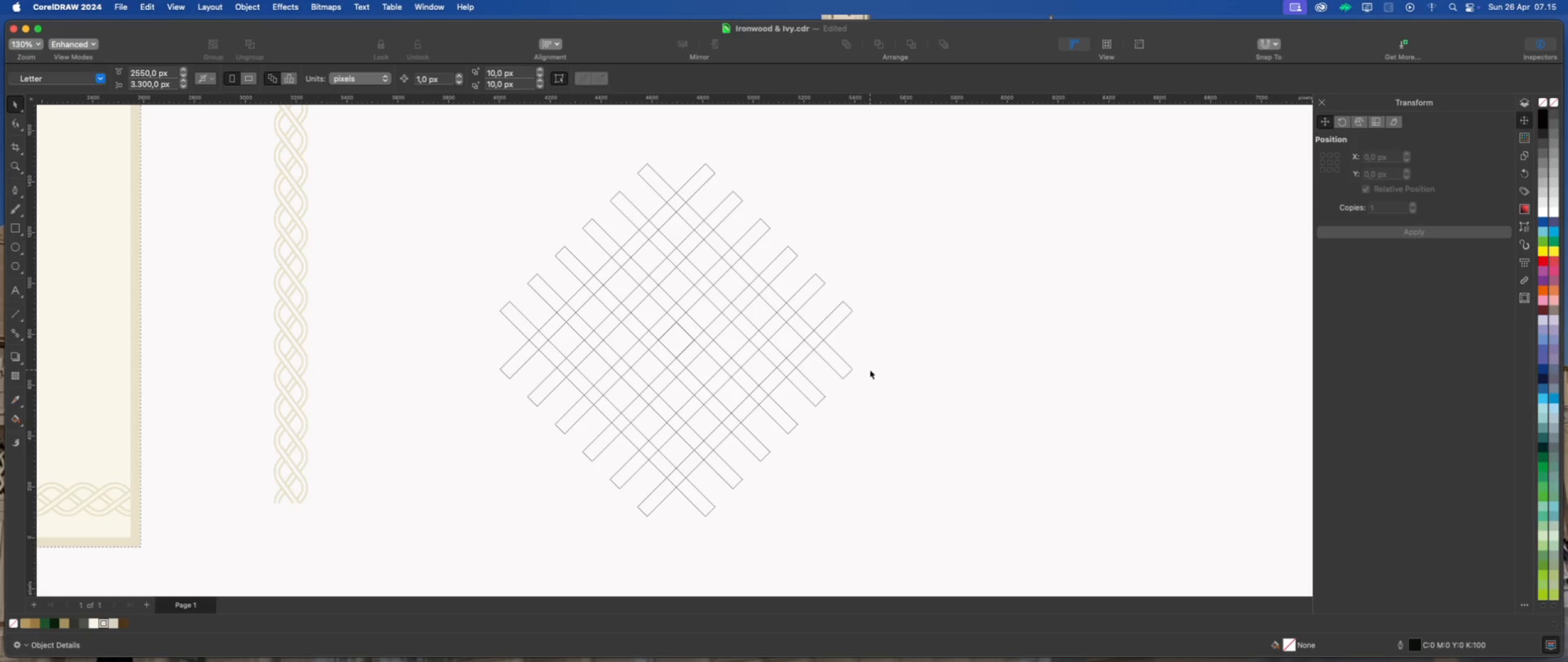 
scroll: coordinate [678, 363], scroll_direction: down, amount: 1.0
 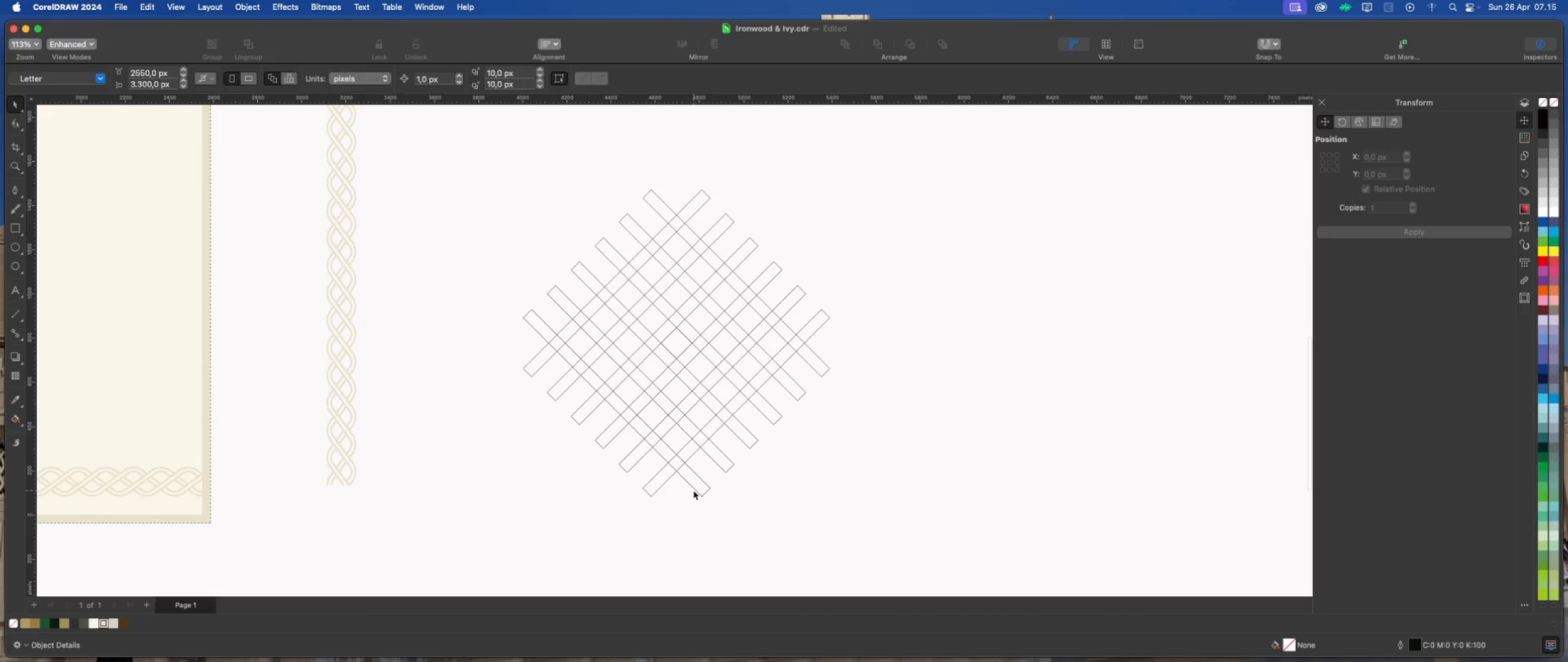 
scroll: coordinate [690, 492], scroll_direction: up, amount: 3.0
 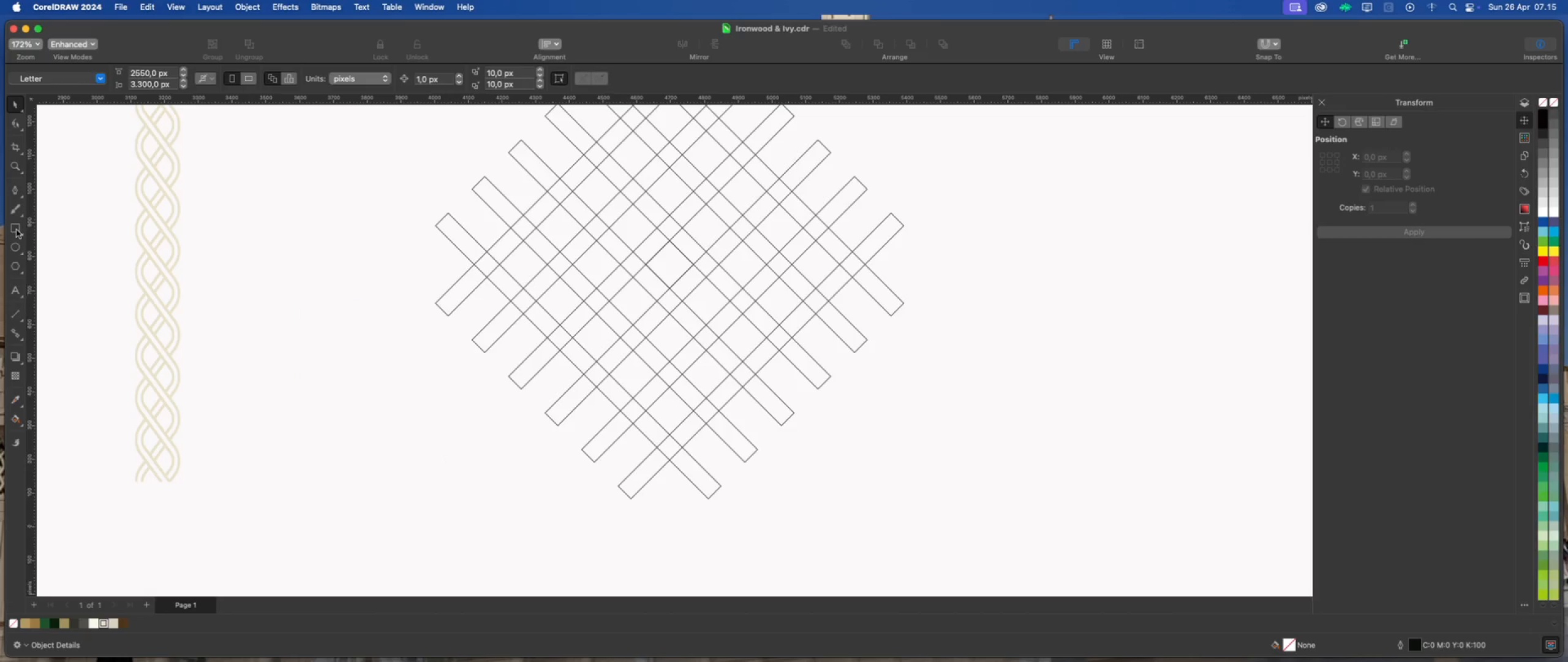 
left_click([17, 229])
 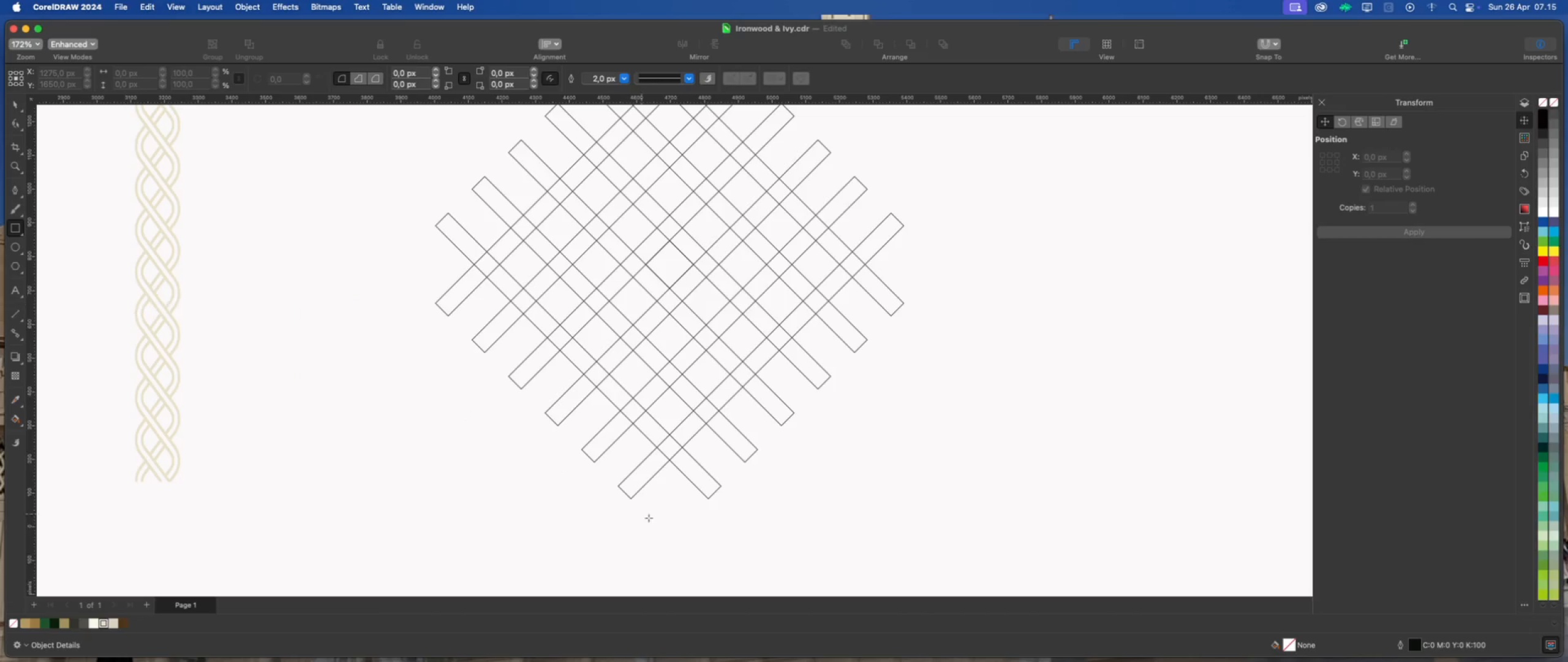 
scroll: coordinate [668, 443], scroll_direction: up, amount: 7.0
 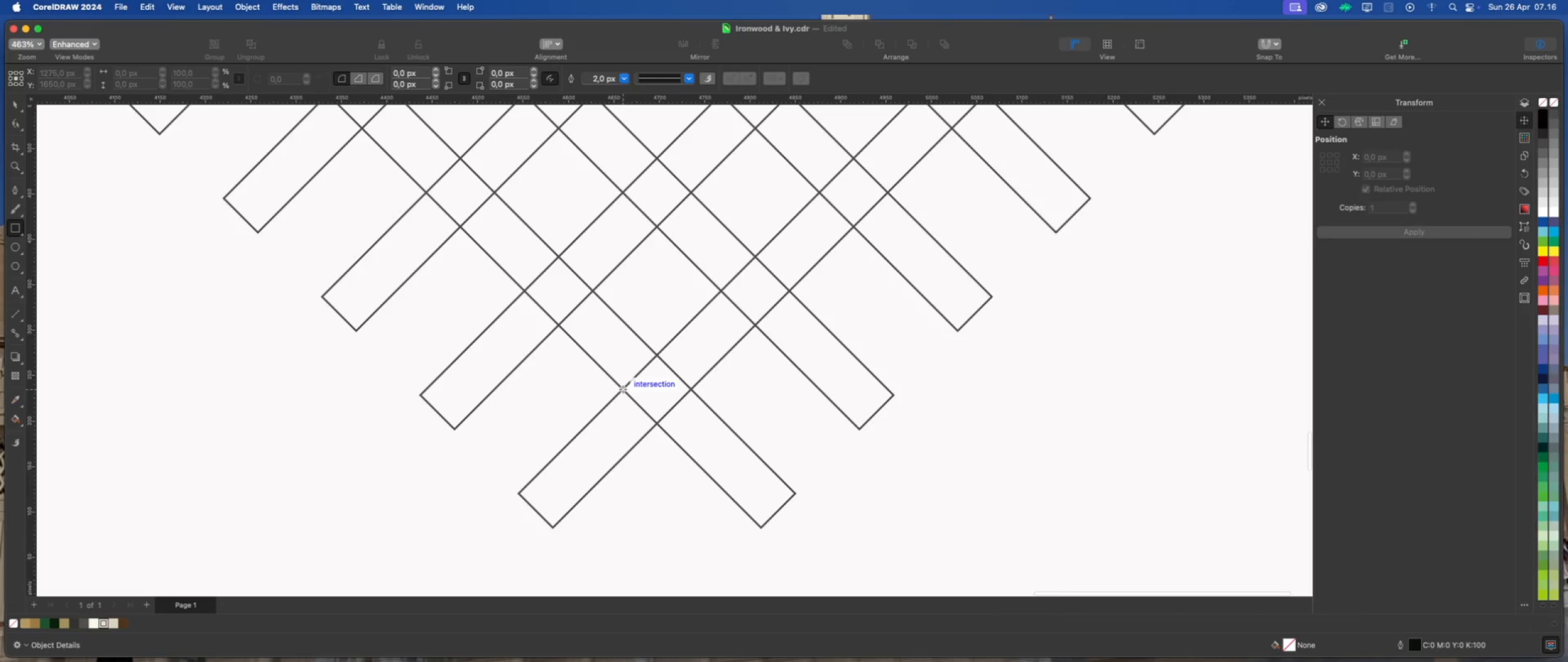 
left_click_drag(start_coordinate=[623, 389], to_coordinate=[673, 456])
 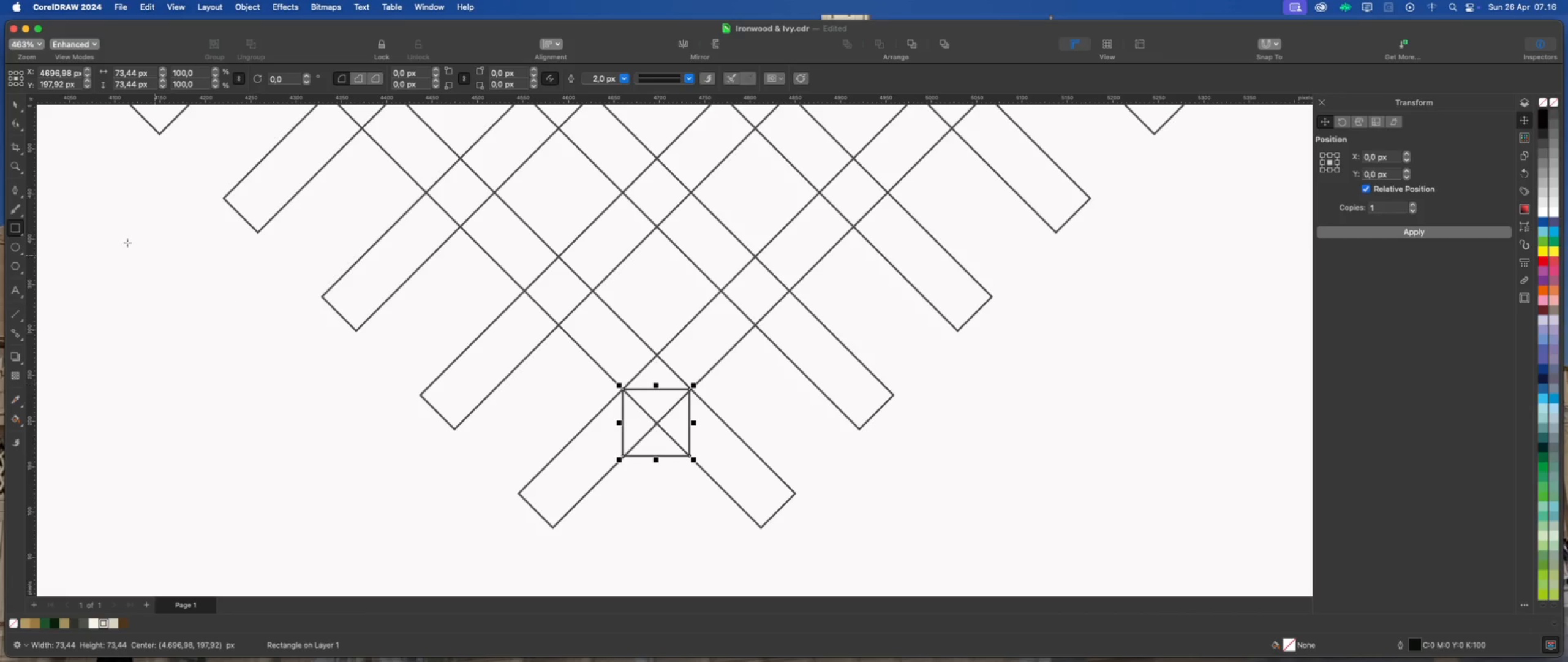 
hold_key(key=CommandLeft, duration=2.04)
 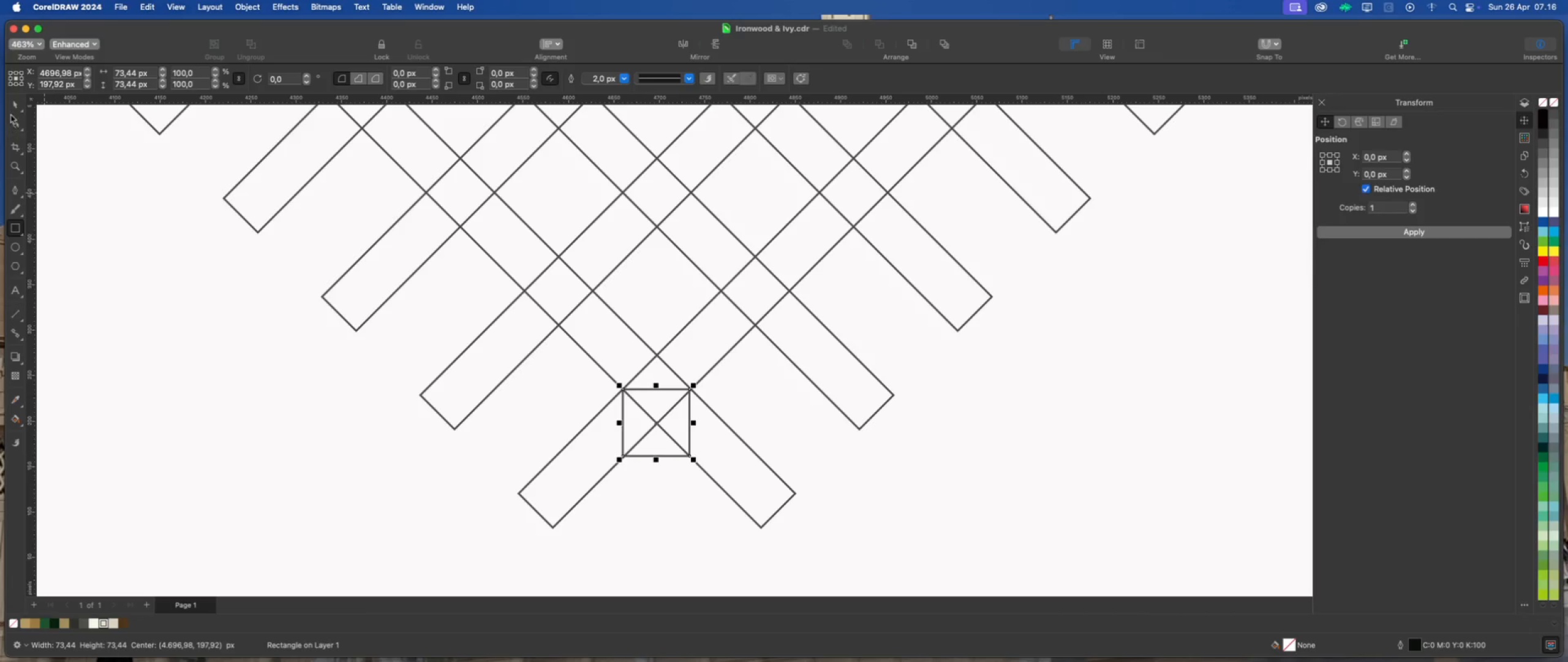 
left_click([13, 106])
 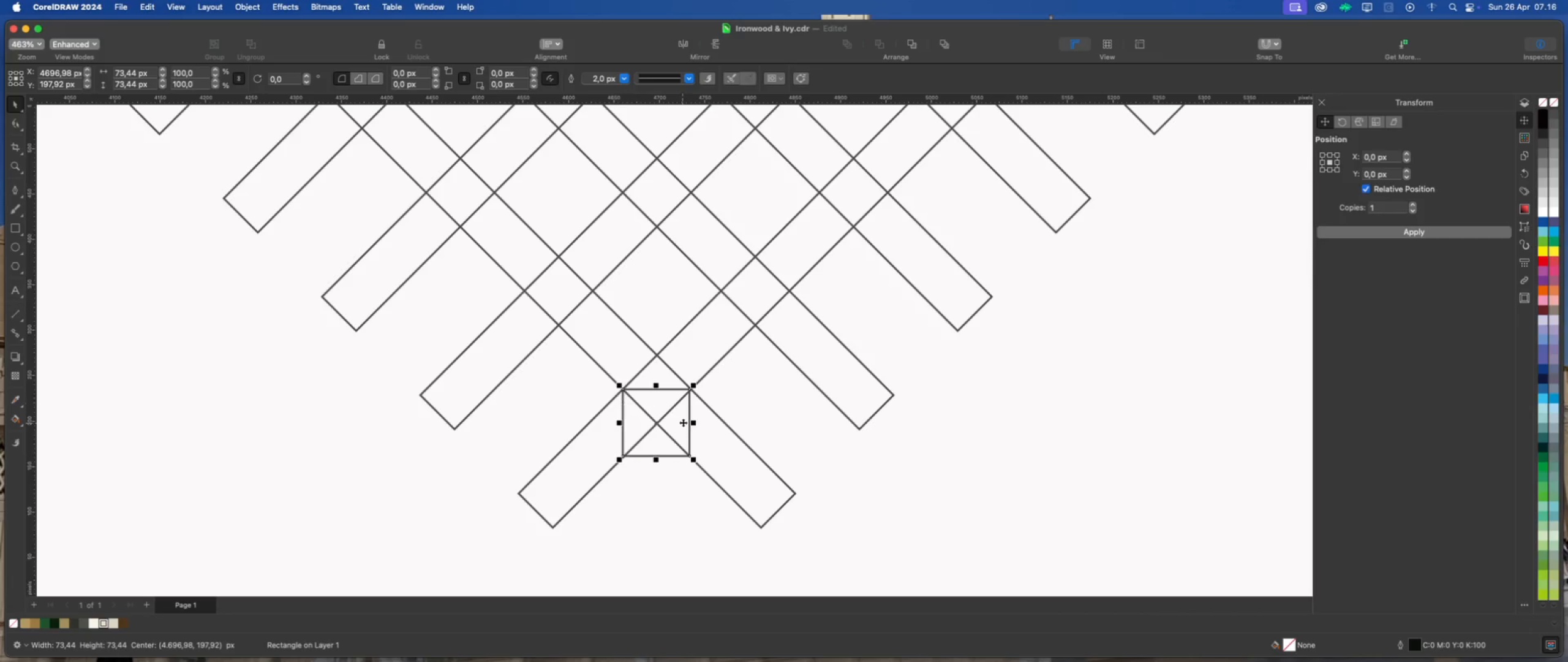 
scroll: coordinate [690, 400], scroll_direction: up, amount: 6.0
 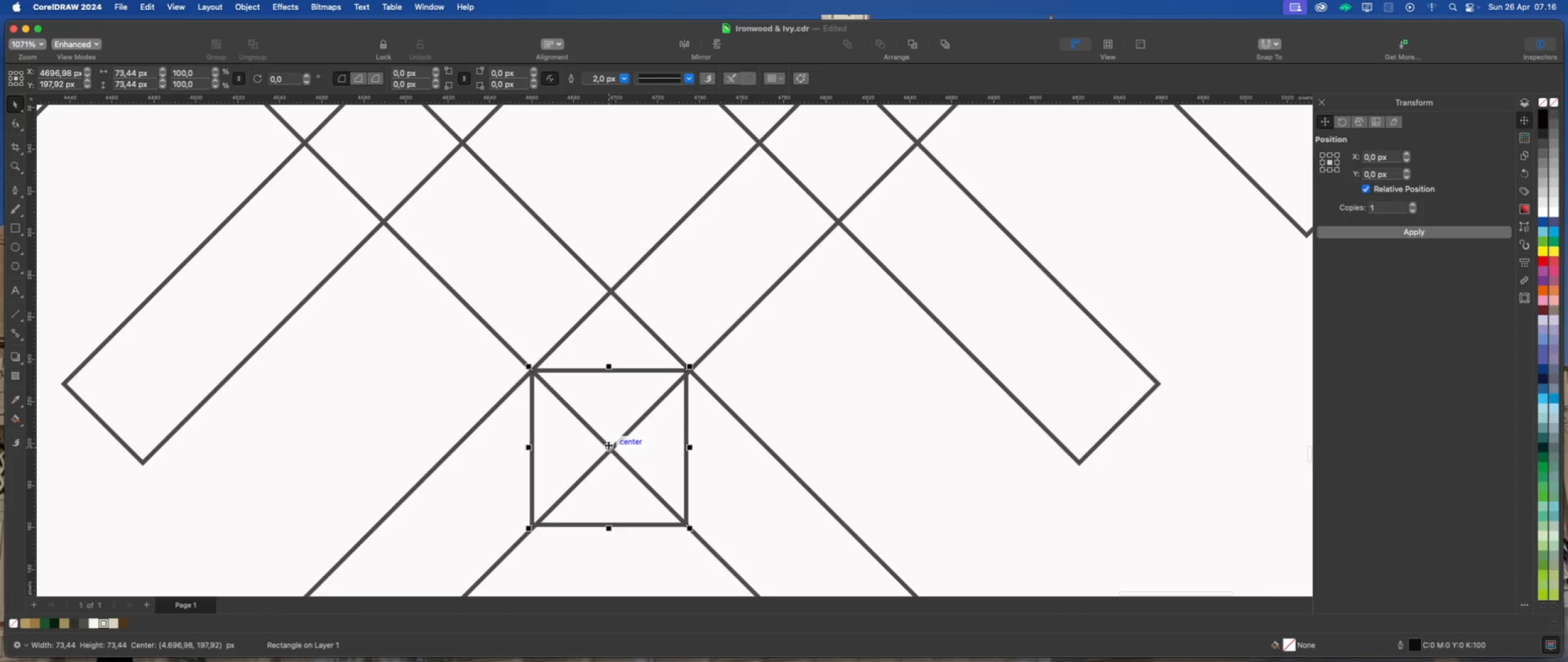 
left_click_drag(start_coordinate=[608, 446], to_coordinate=[610, 451])
 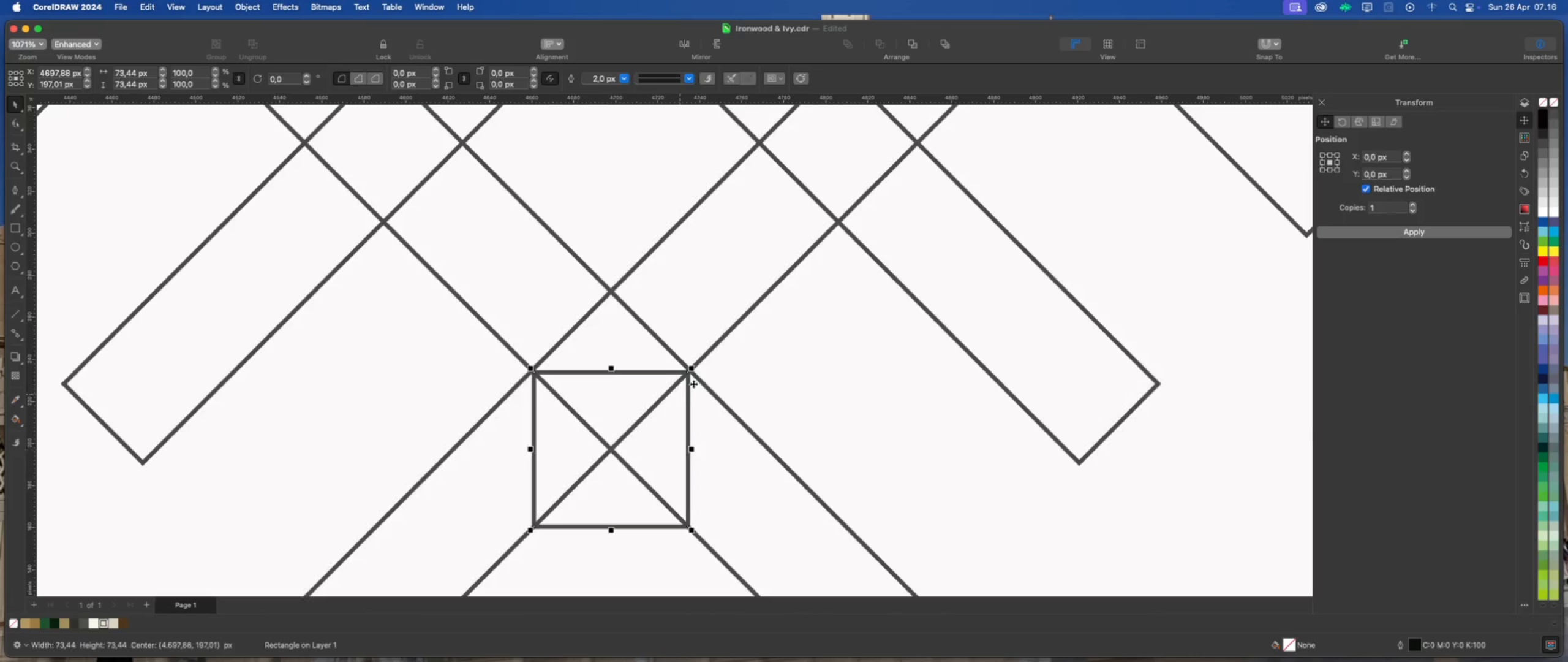 
scroll: coordinate [693, 383], scroll_direction: up, amount: 2.0
 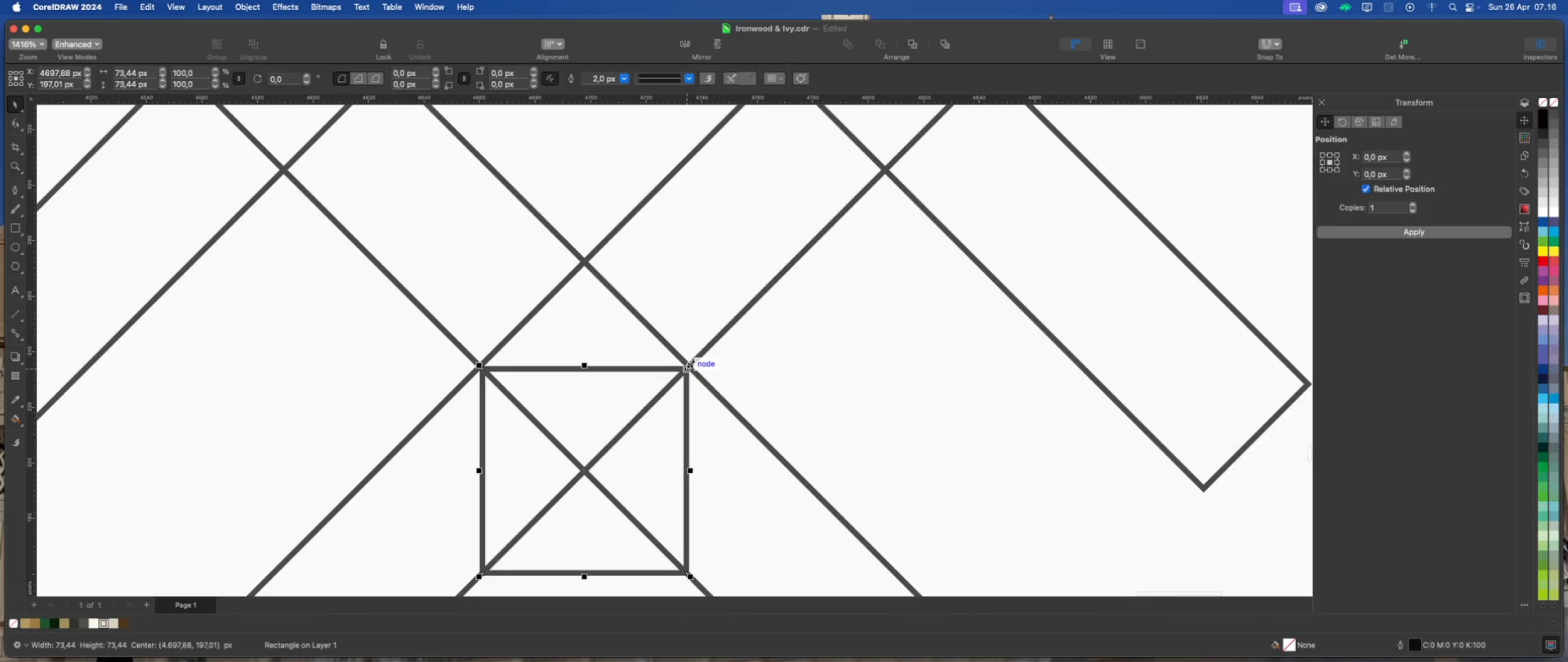 
left_click_drag(start_coordinate=[690, 363], to_coordinate=[695, 359])
 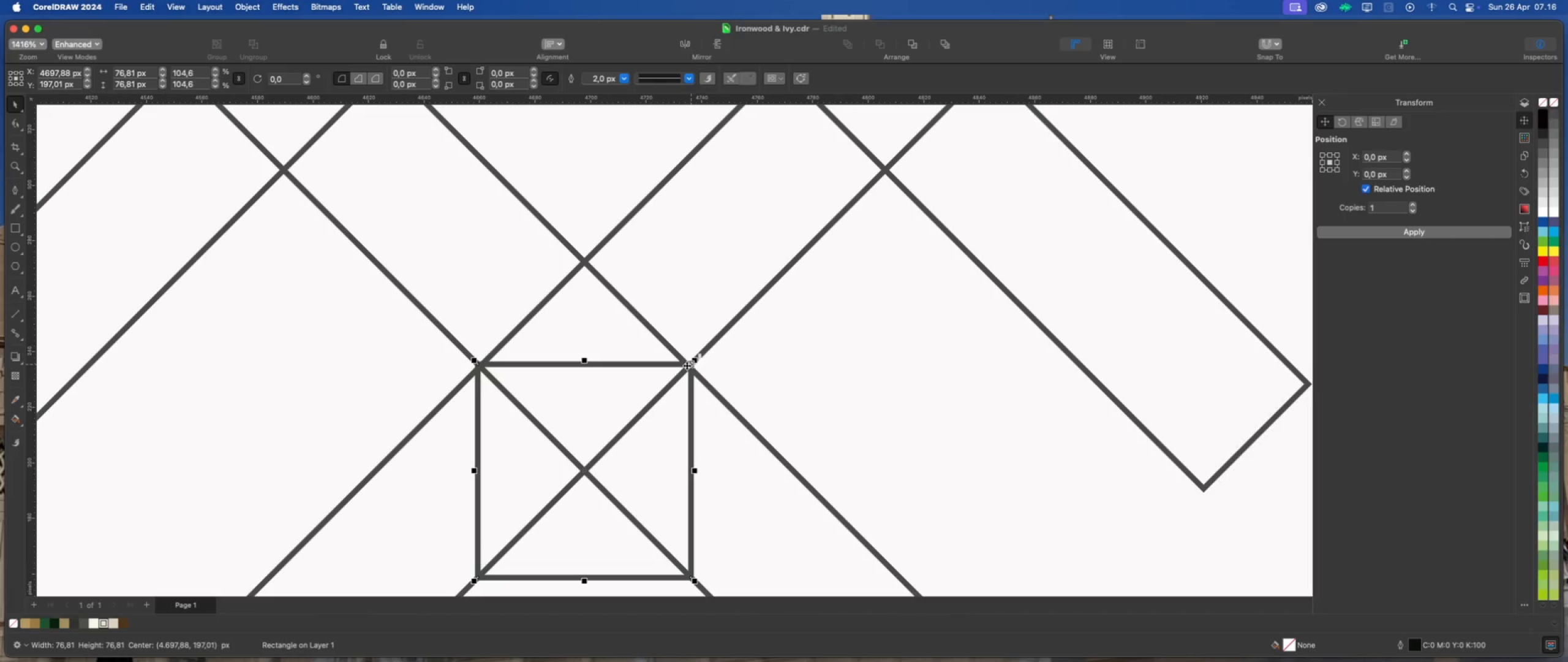 
hold_key(key=ShiftLeft, duration=5.42)
 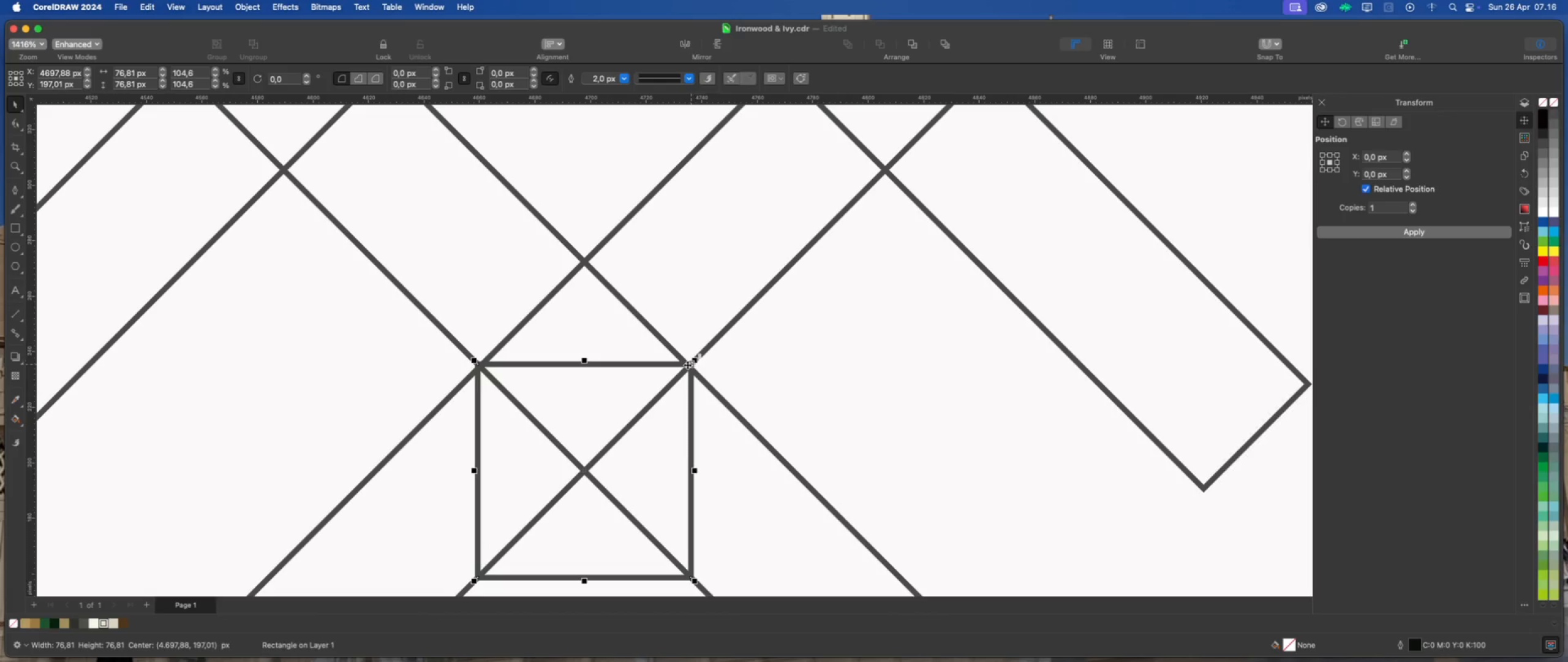 
scroll: coordinate [688, 370], scroll_direction: up, amount: 10.0
 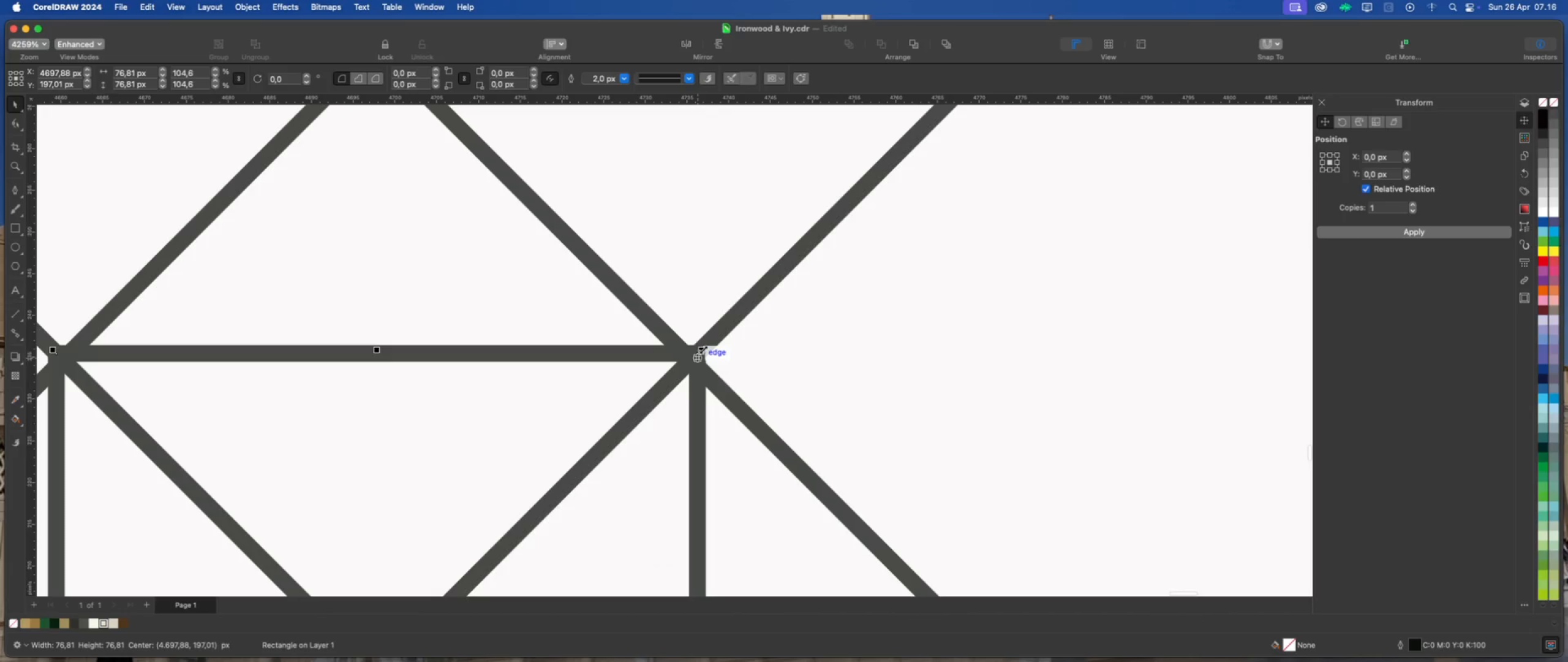 
left_click_drag(start_coordinate=[703, 348], to_coordinate=[696, 356])
 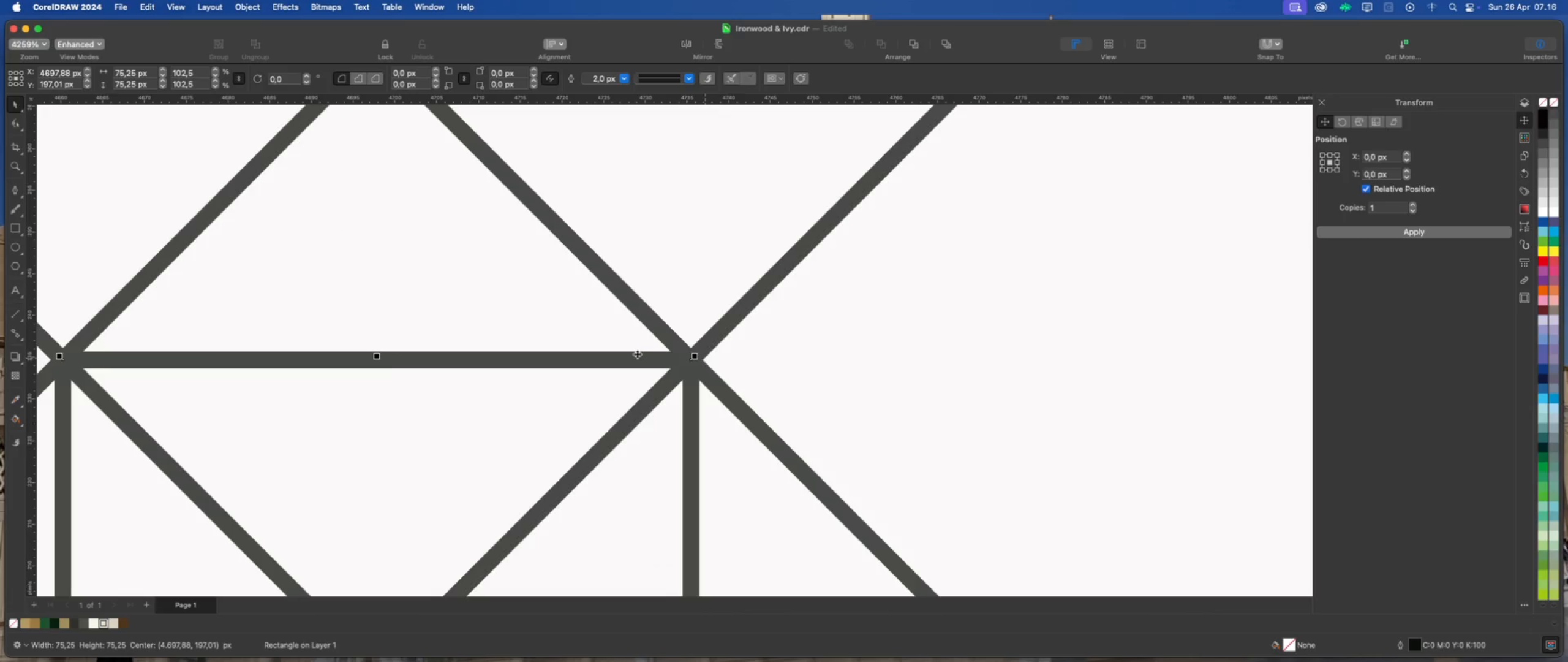 
hold_key(key=ShiftLeft, duration=1.37)
 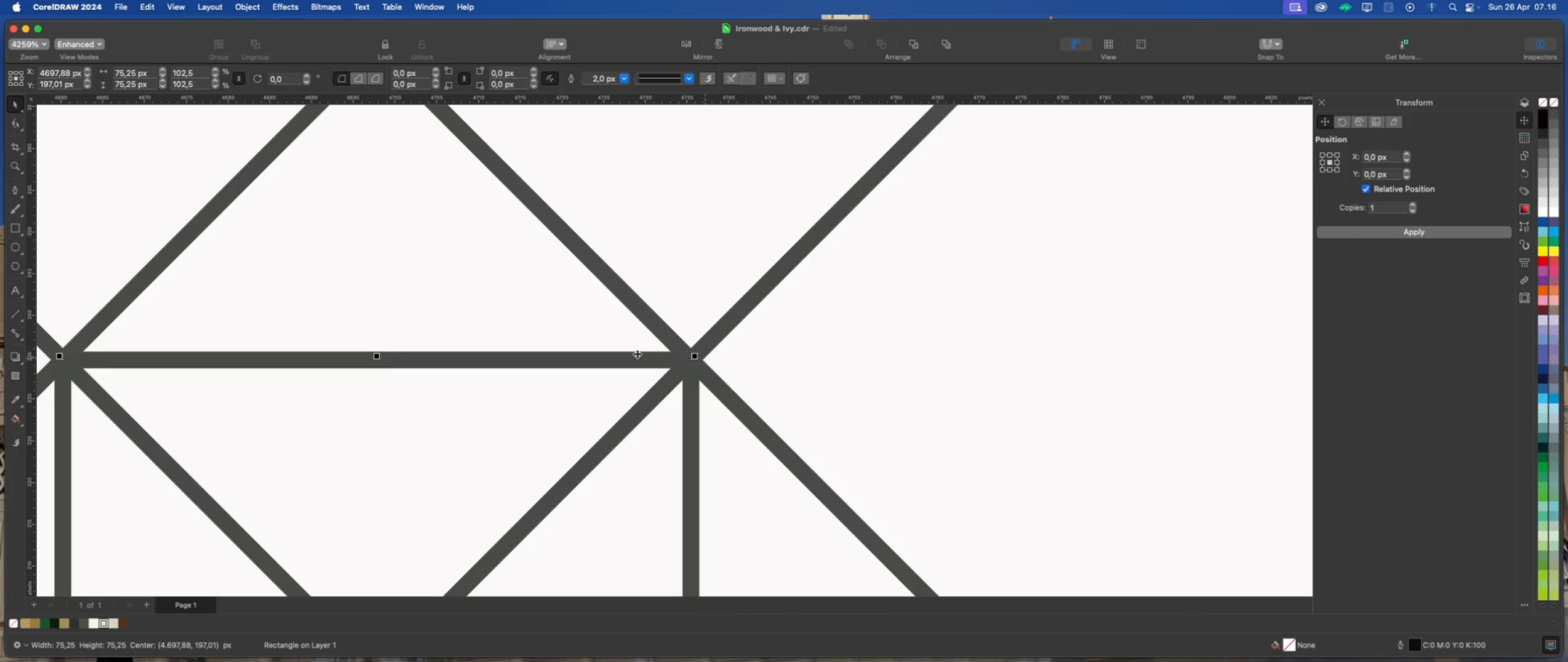 
scroll: coordinate [618, 377], scroll_direction: down, amount: 12.0
 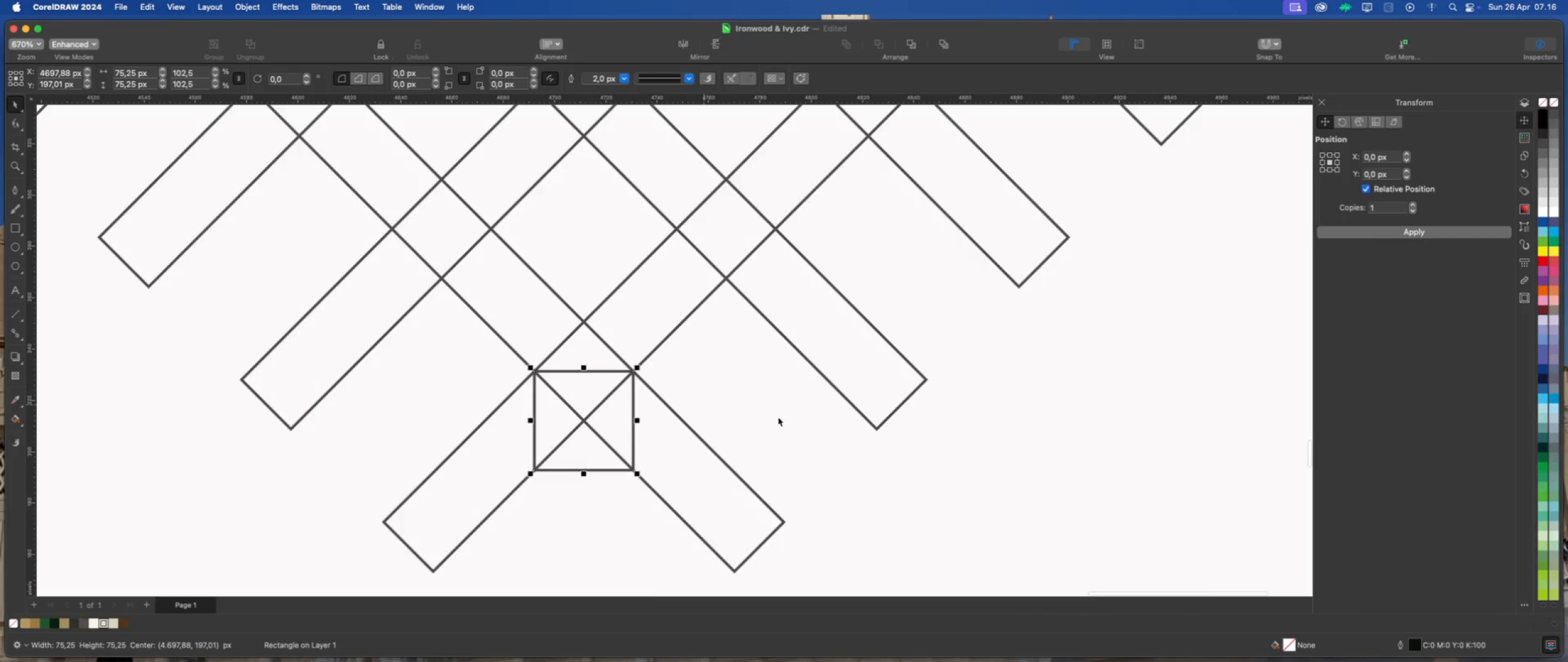 
left_click([816, 421])
 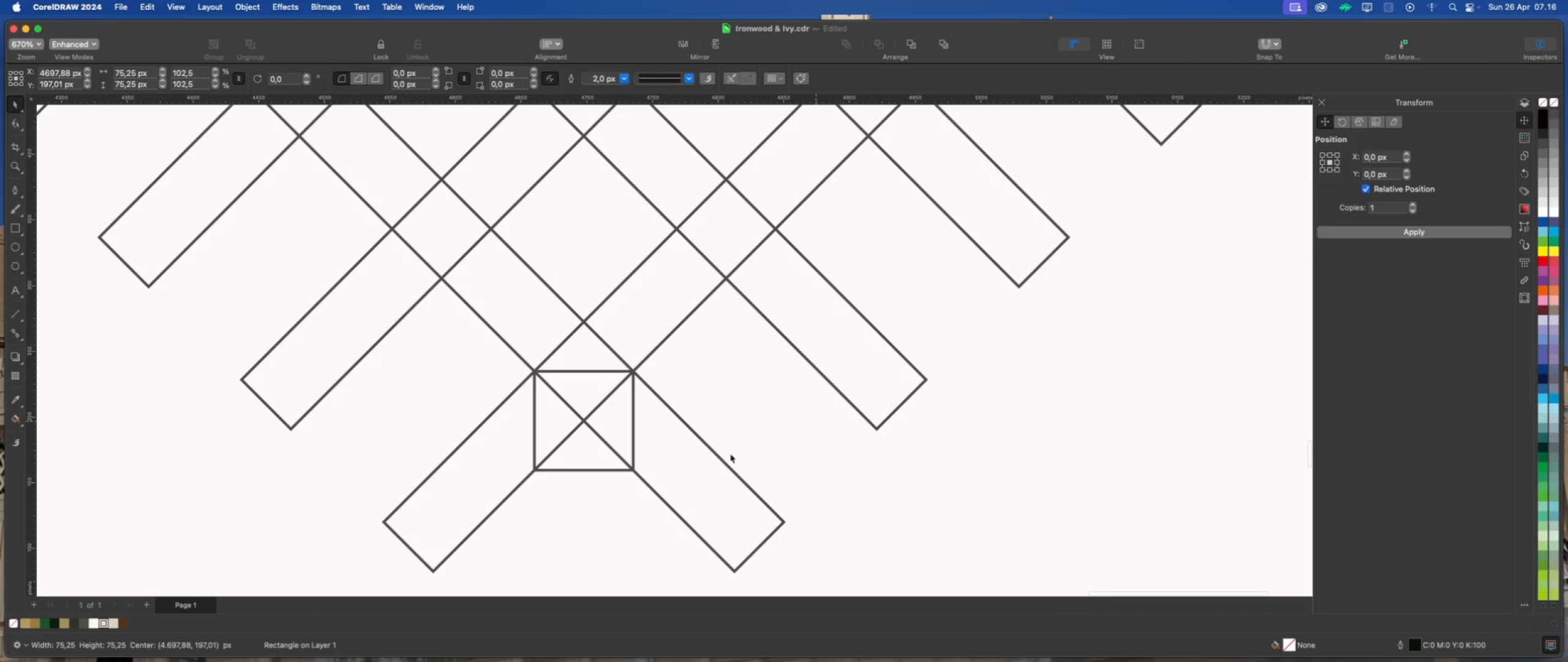 
scroll: coordinate [656, 479], scroll_direction: down, amount: 4.0
 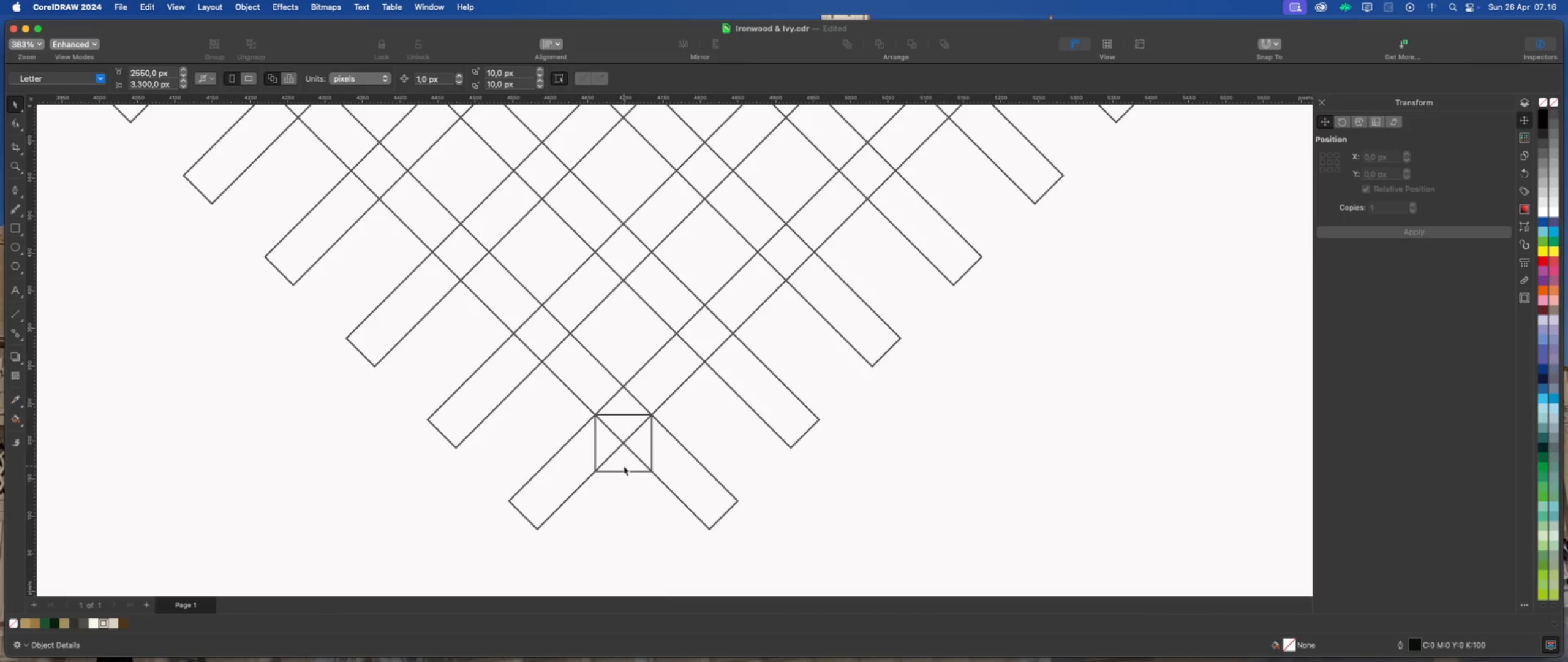 
left_click([625, 452])
 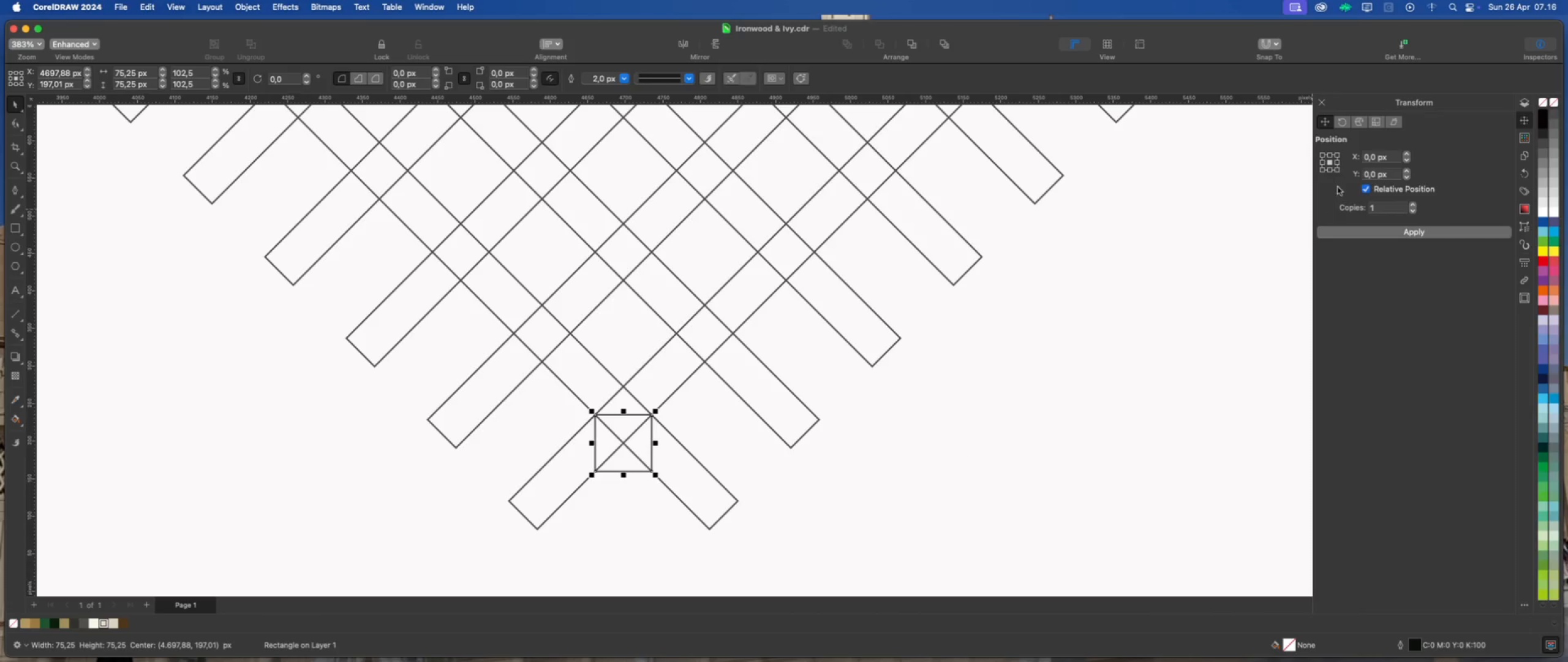 
left_click([1338, 162])
 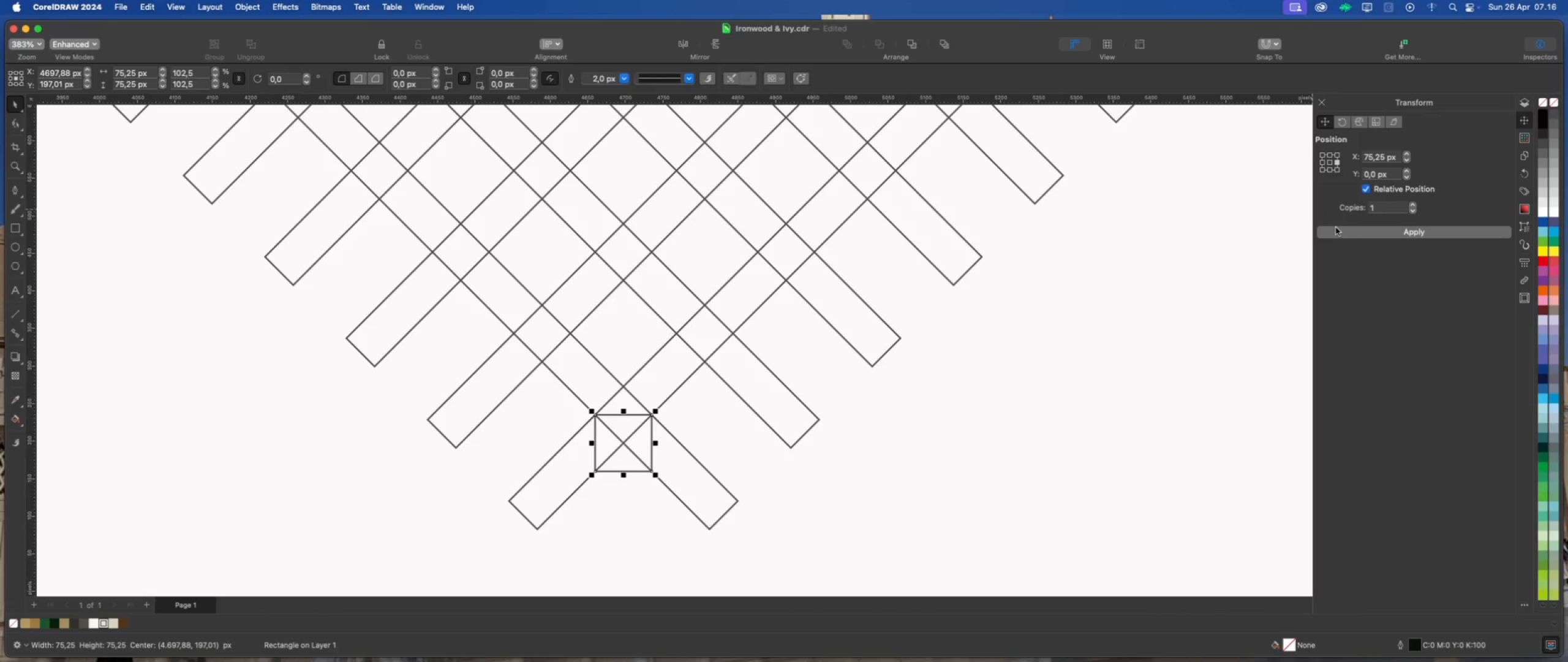 
left_click([1336, 227])
 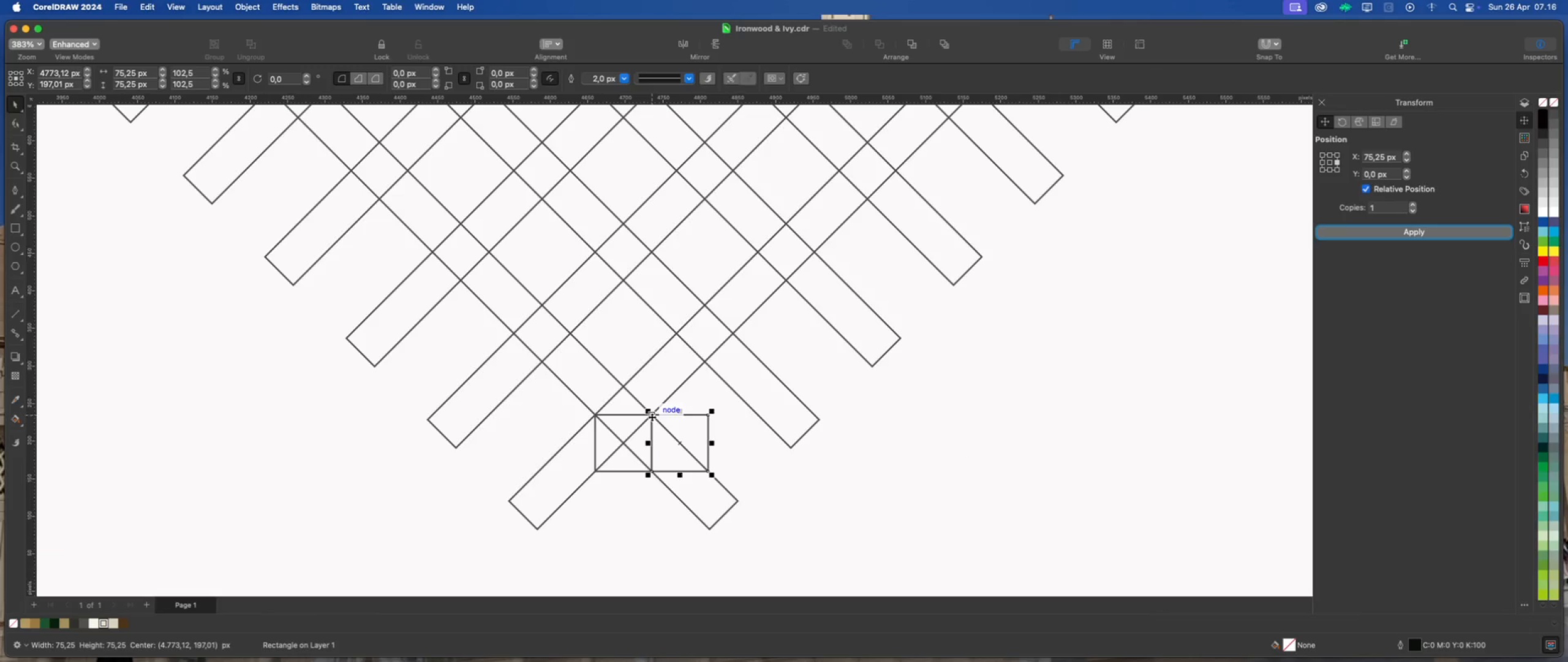 
left_click_drag(start_coordinate=[651, 416], to_coordinate=[766, 422])
 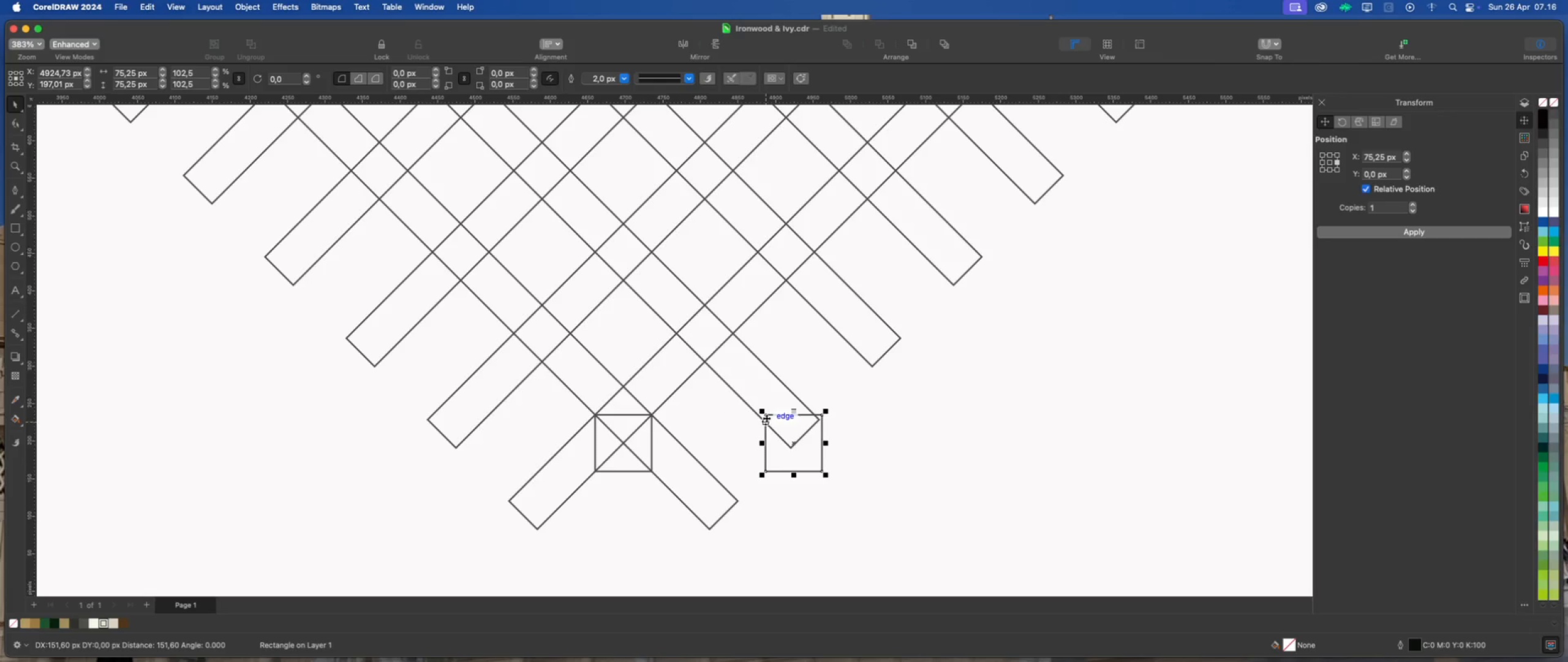 
hold_key(key=ShiftLeft, duration=2.81)
 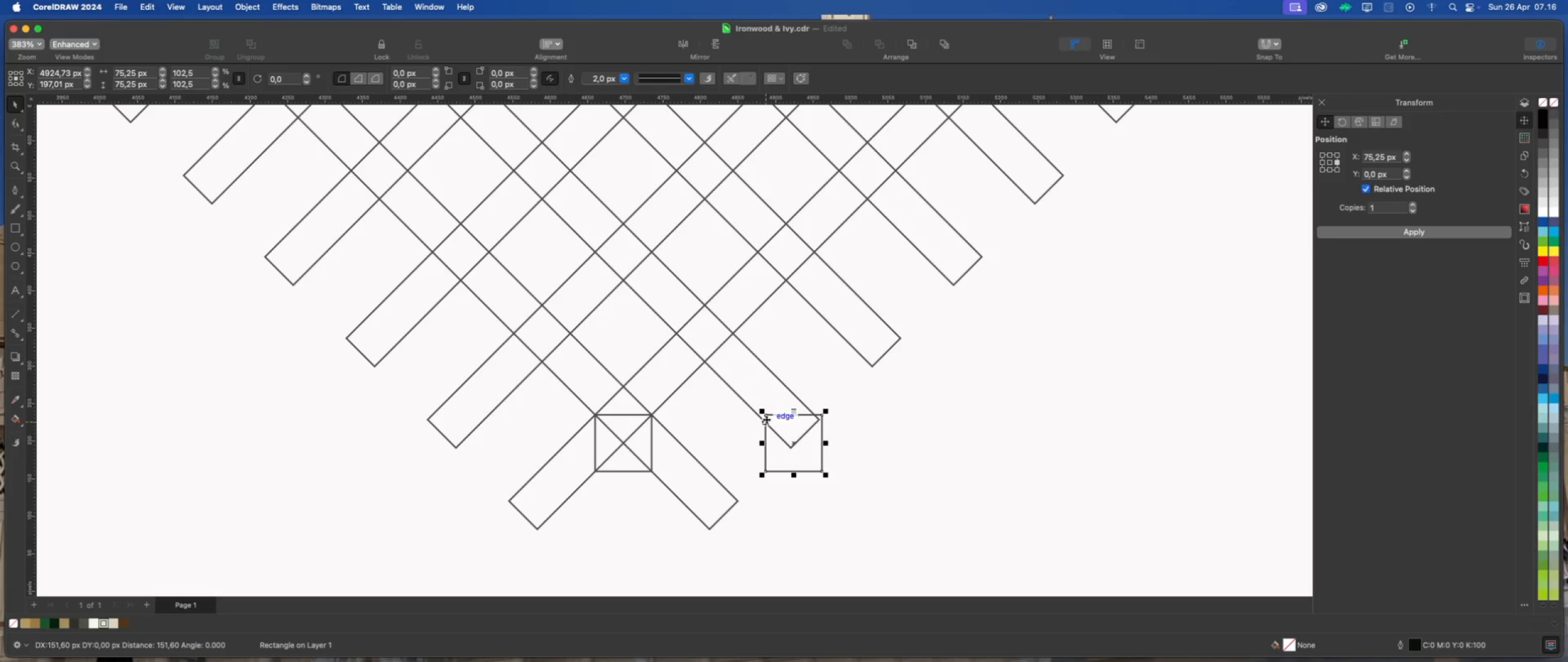 
scroll: coordinate [767, 416], scroll_direction: up, amount: 11.0
 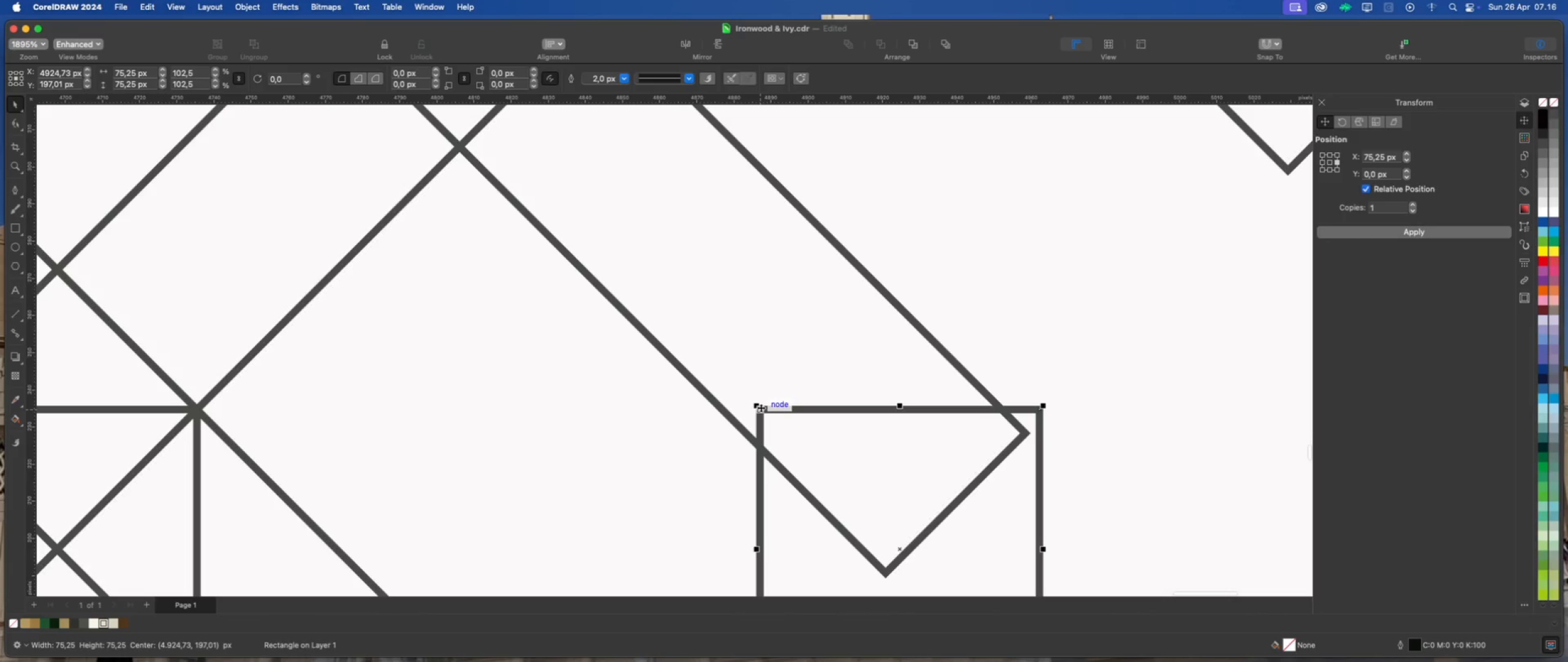 
left_click_drag(start_coordinate=[761, 408], to_coordinate=[725, 410])
 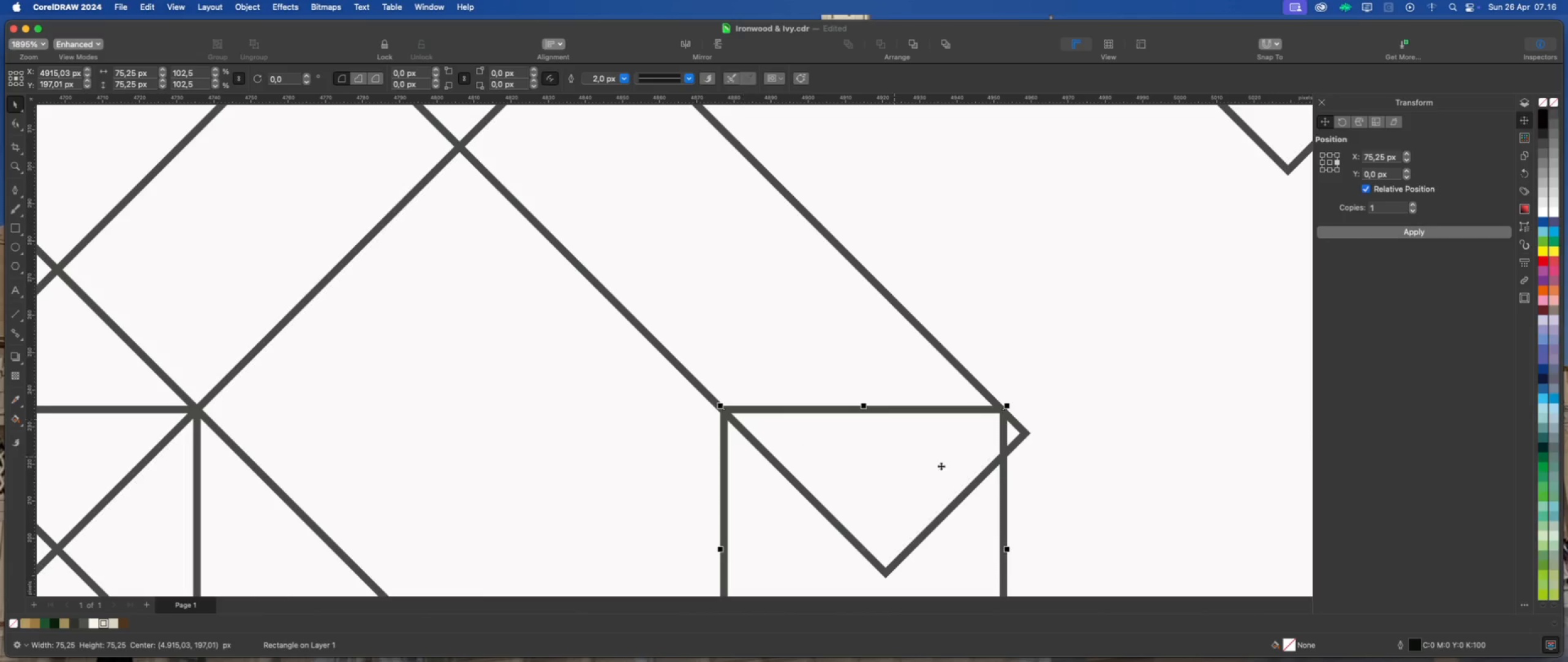 
hold_key(key=ShiftLeft, duration=4.61)
 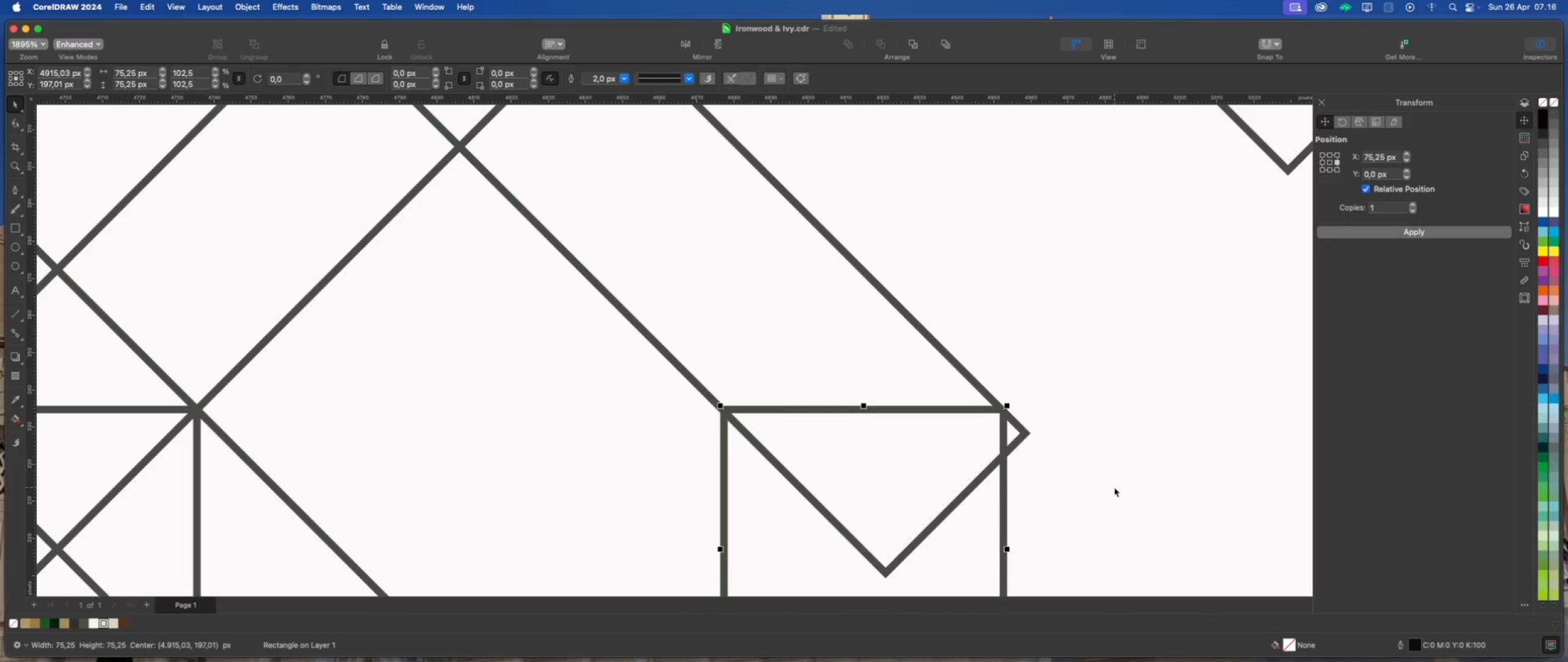 
left_click([1114, 487])
 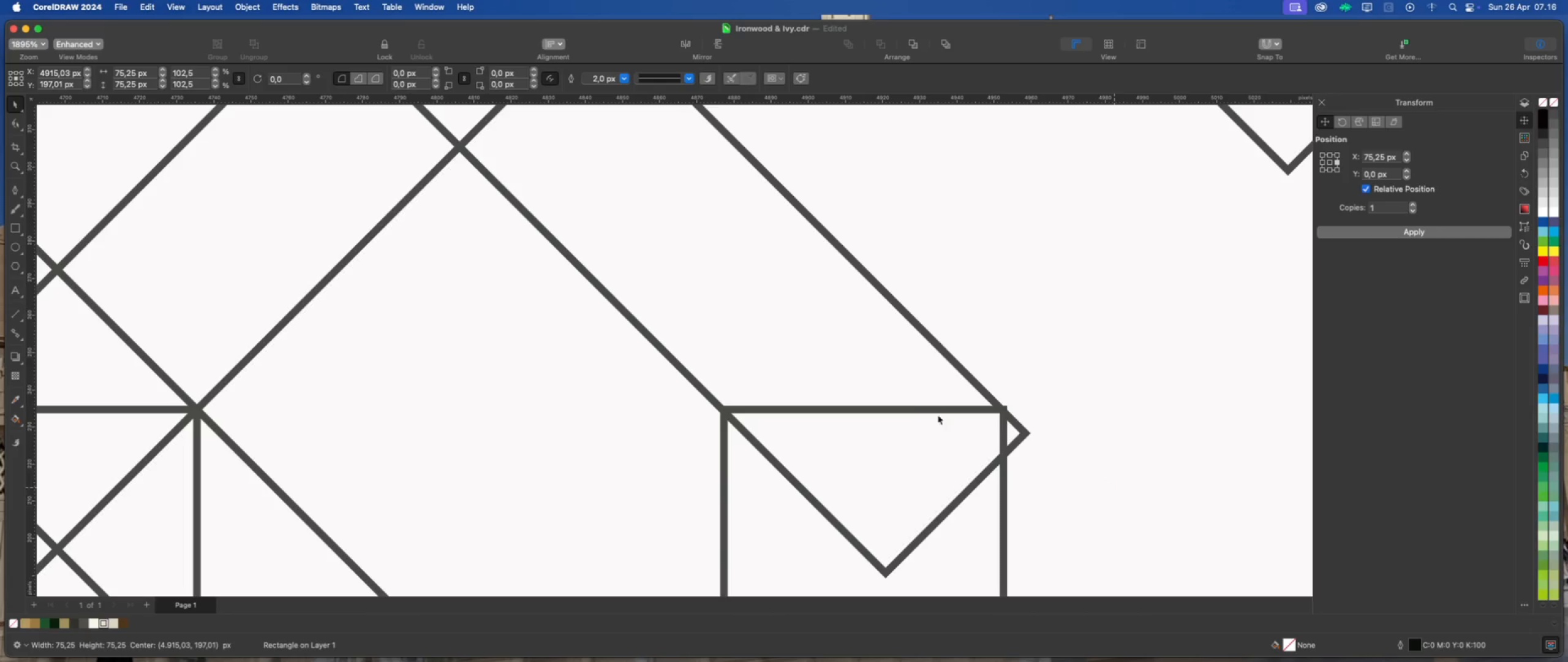 
scroll: coordinate [869, 398], scroll_direction: down, amount: 8.0
 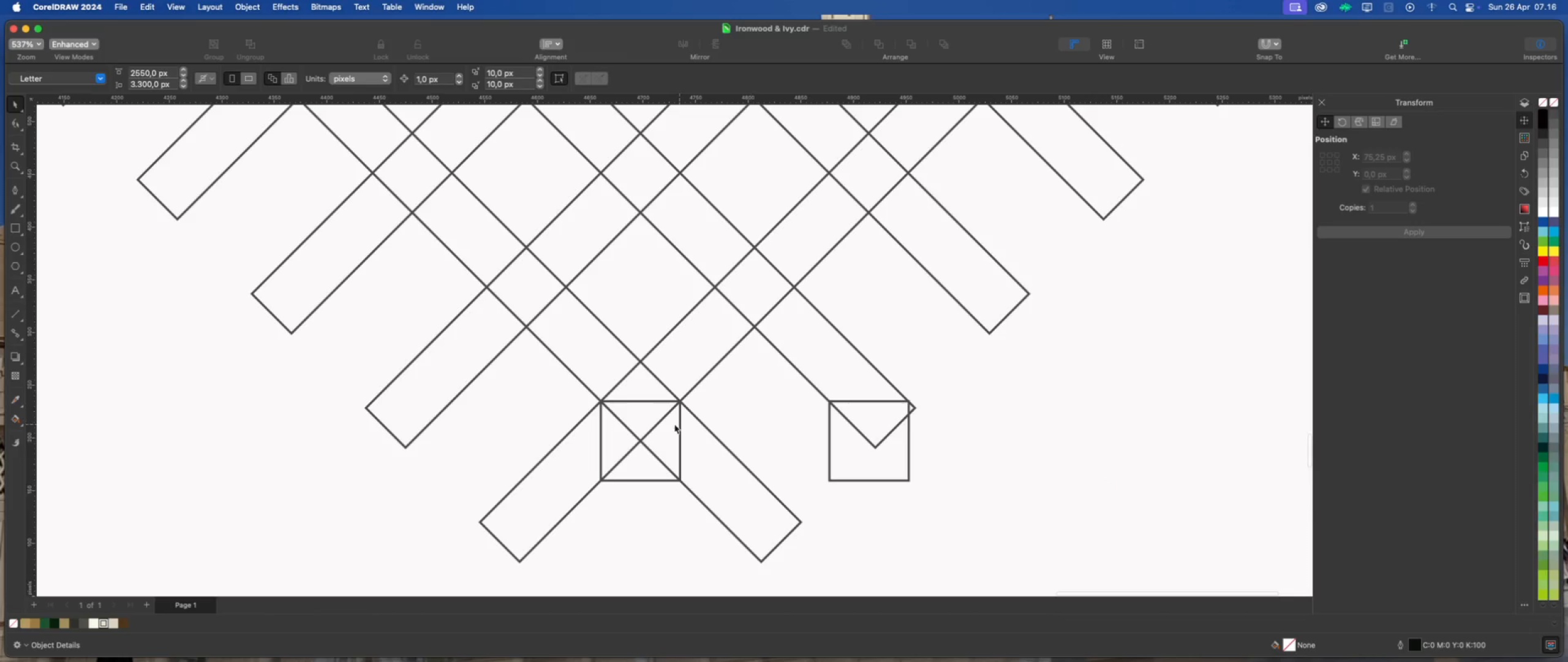 
left_click([662, 425])
 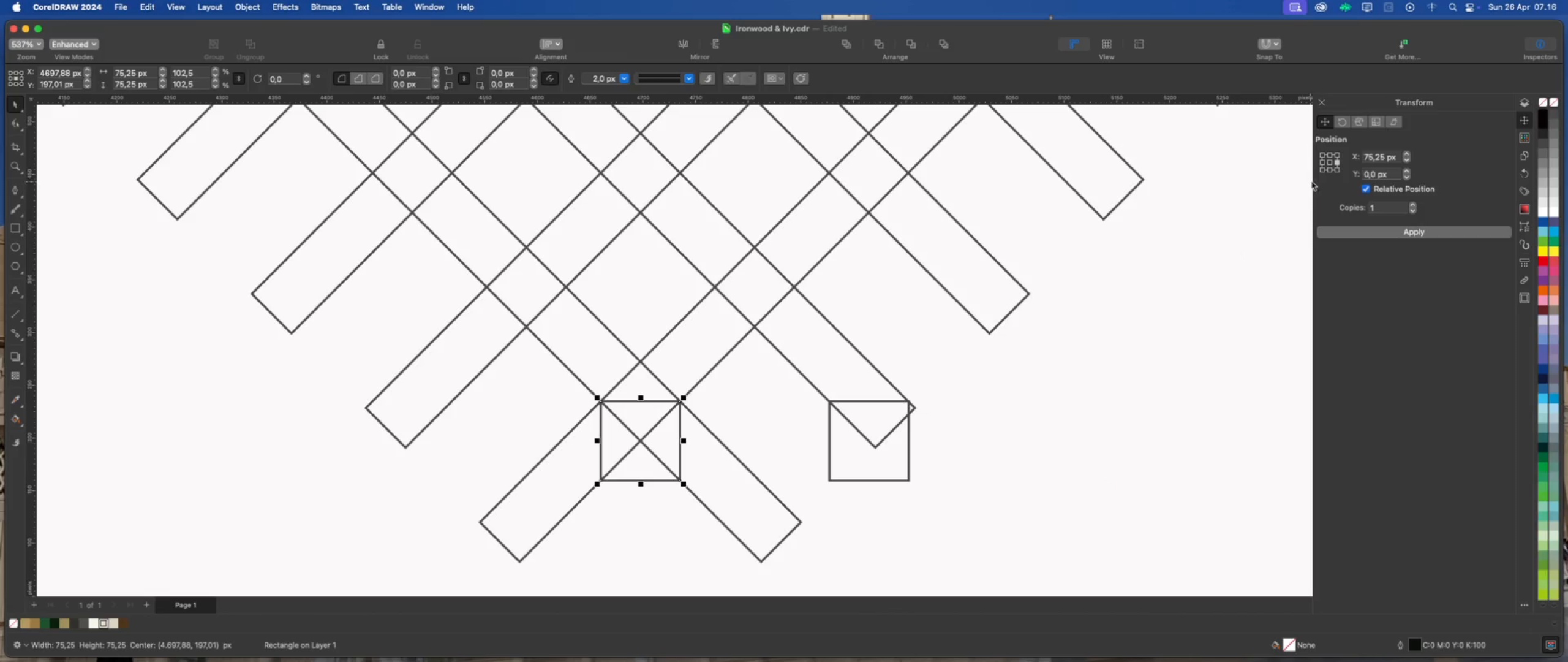 
left_click([1321, 161])
 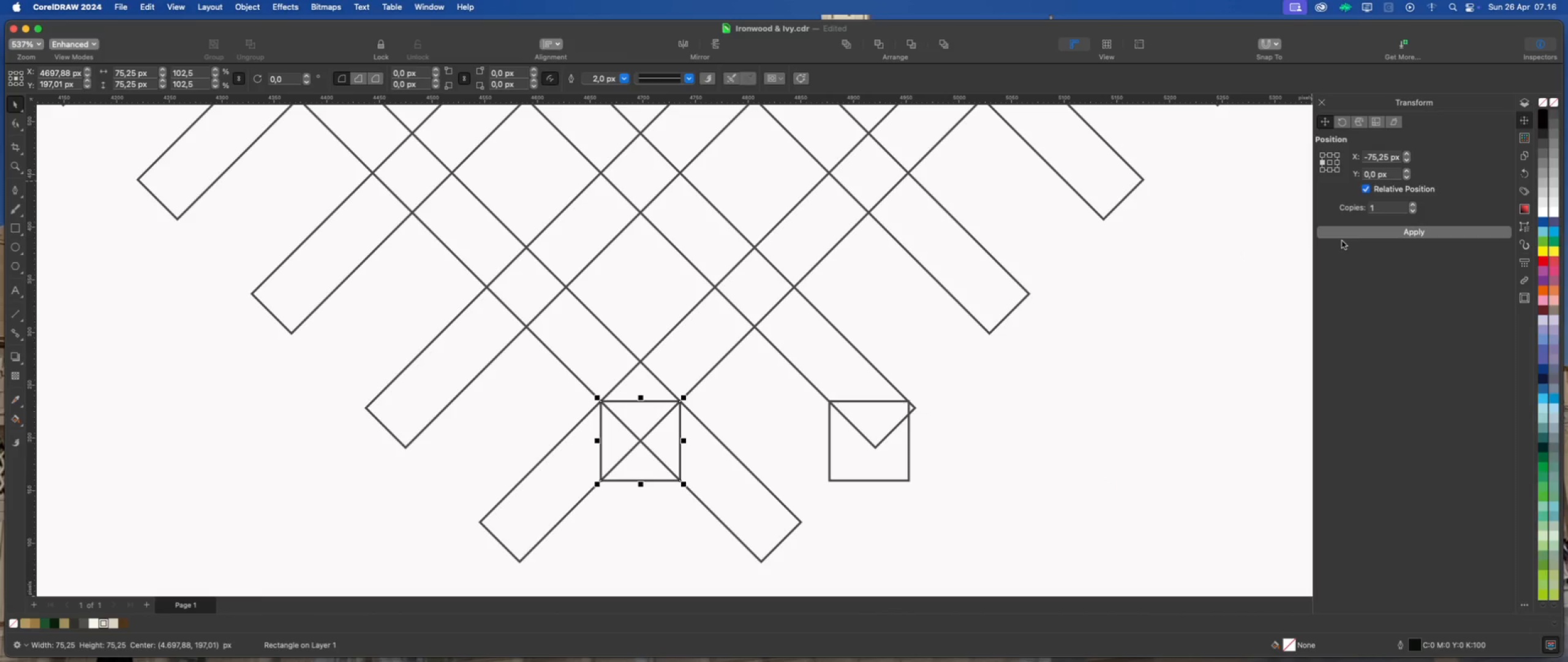 
left_click([1344, 236])
 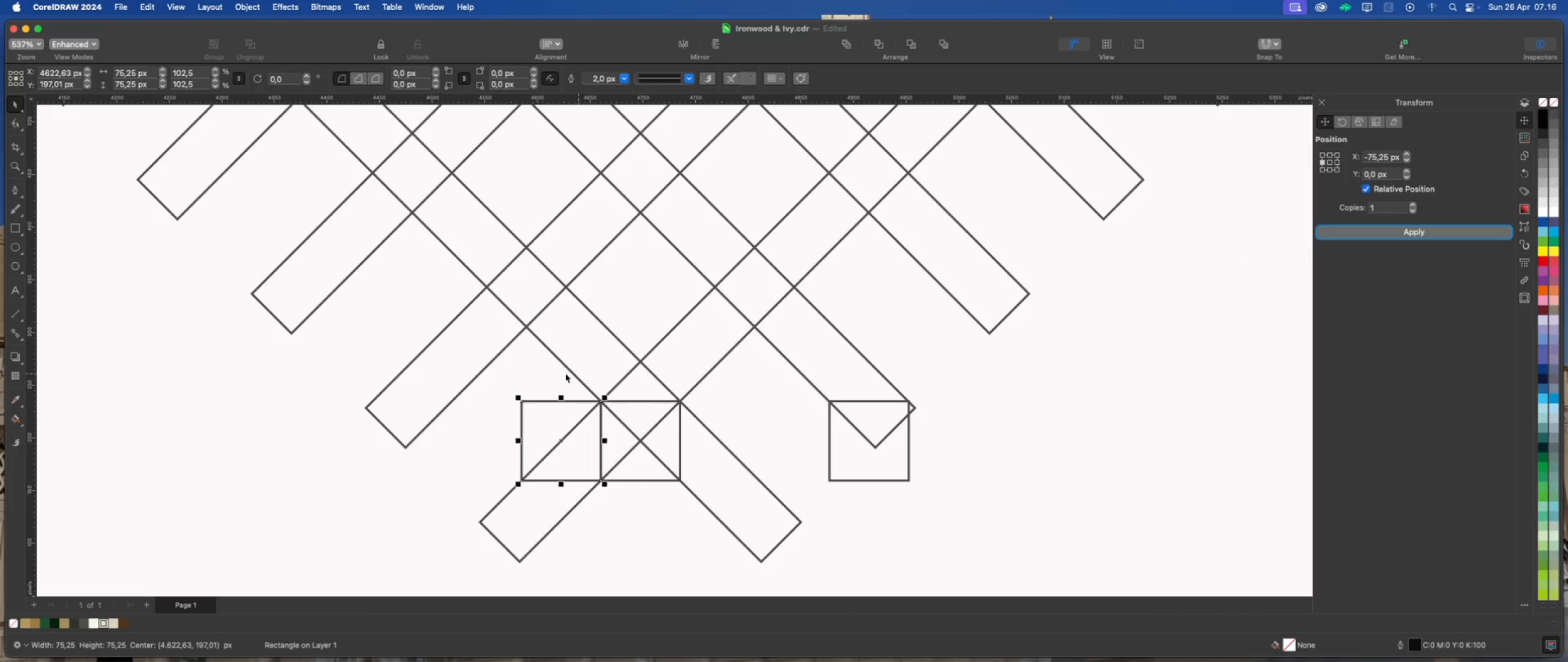 
scroll: coordinate [431, 397], scroll_direction: up, amount: 7.0
 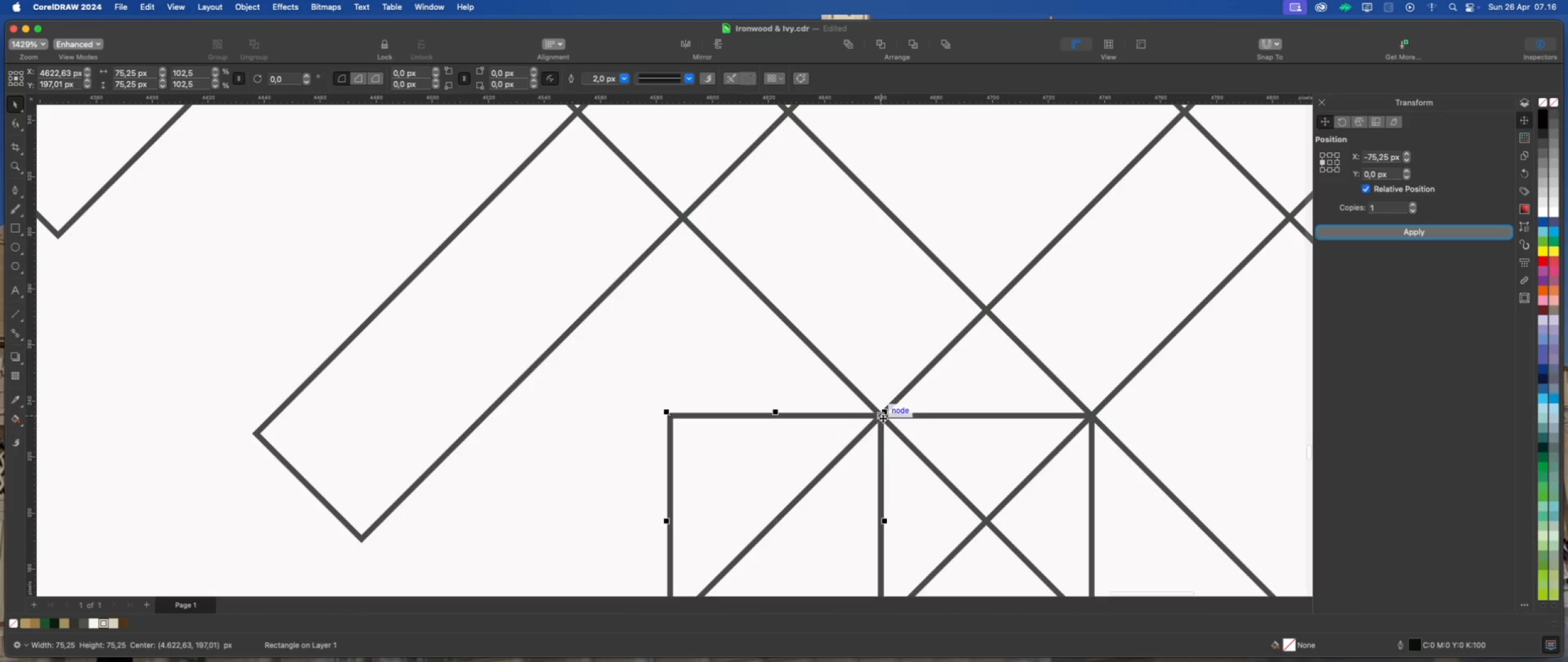 
left_click_drag(start_coordinate=[881, 416], to_coordinate=[483, 417])
 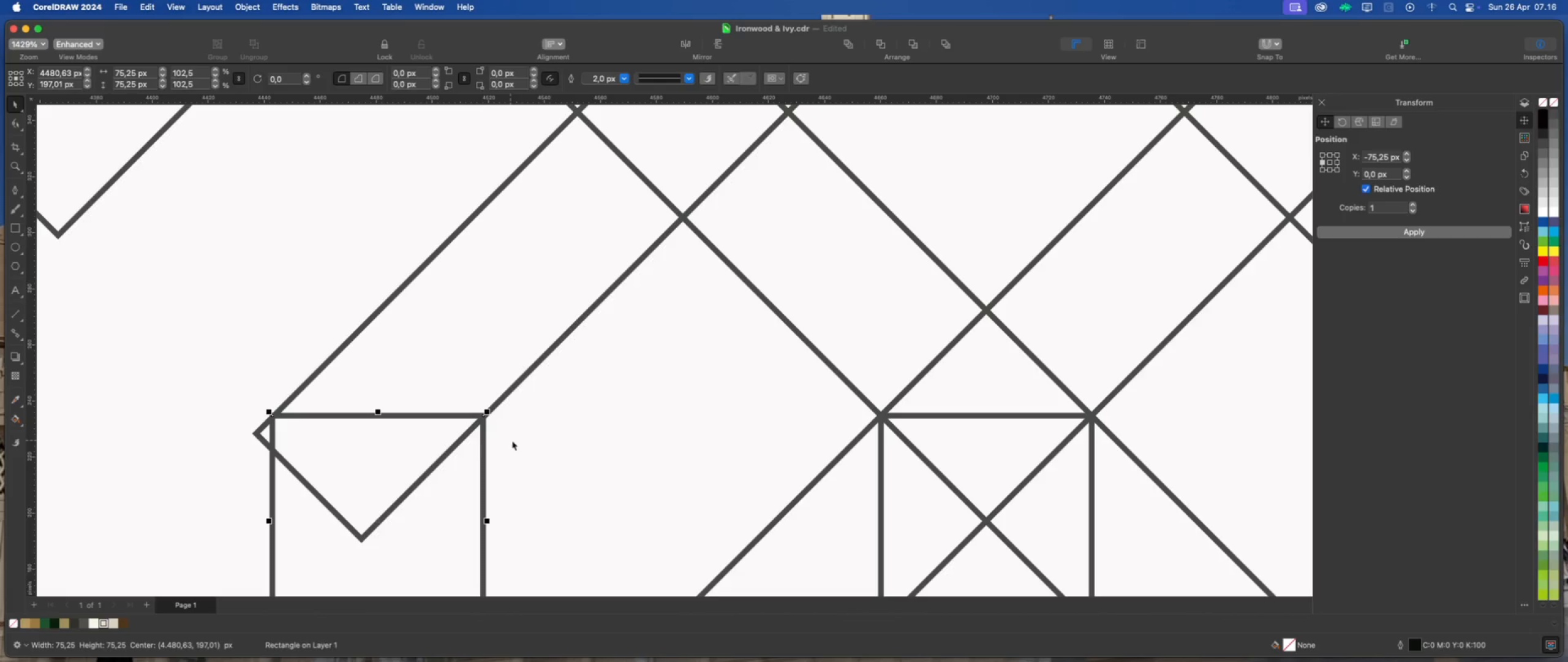 
hold_key(key=ShiftLeft, duration=5.17)
 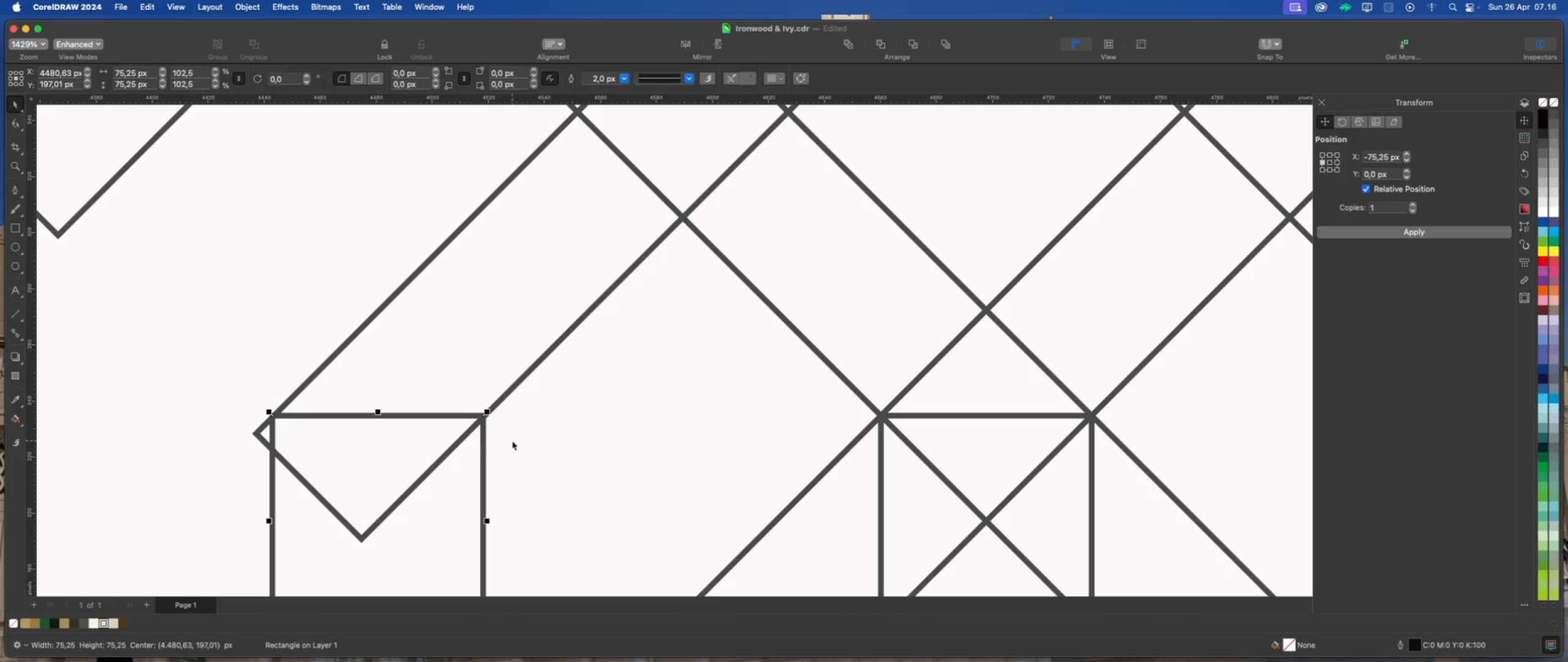 
left_click([512, 441])
 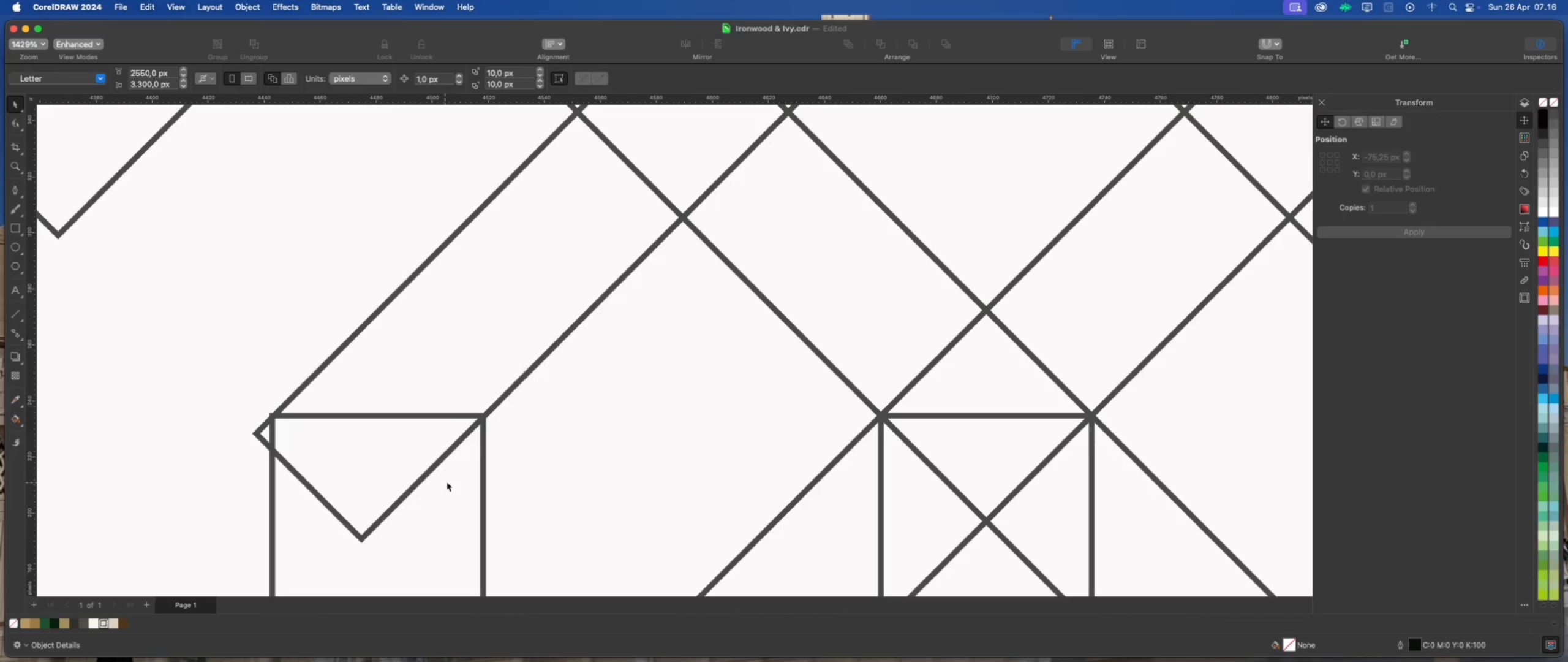 
left_click([497, 453])
 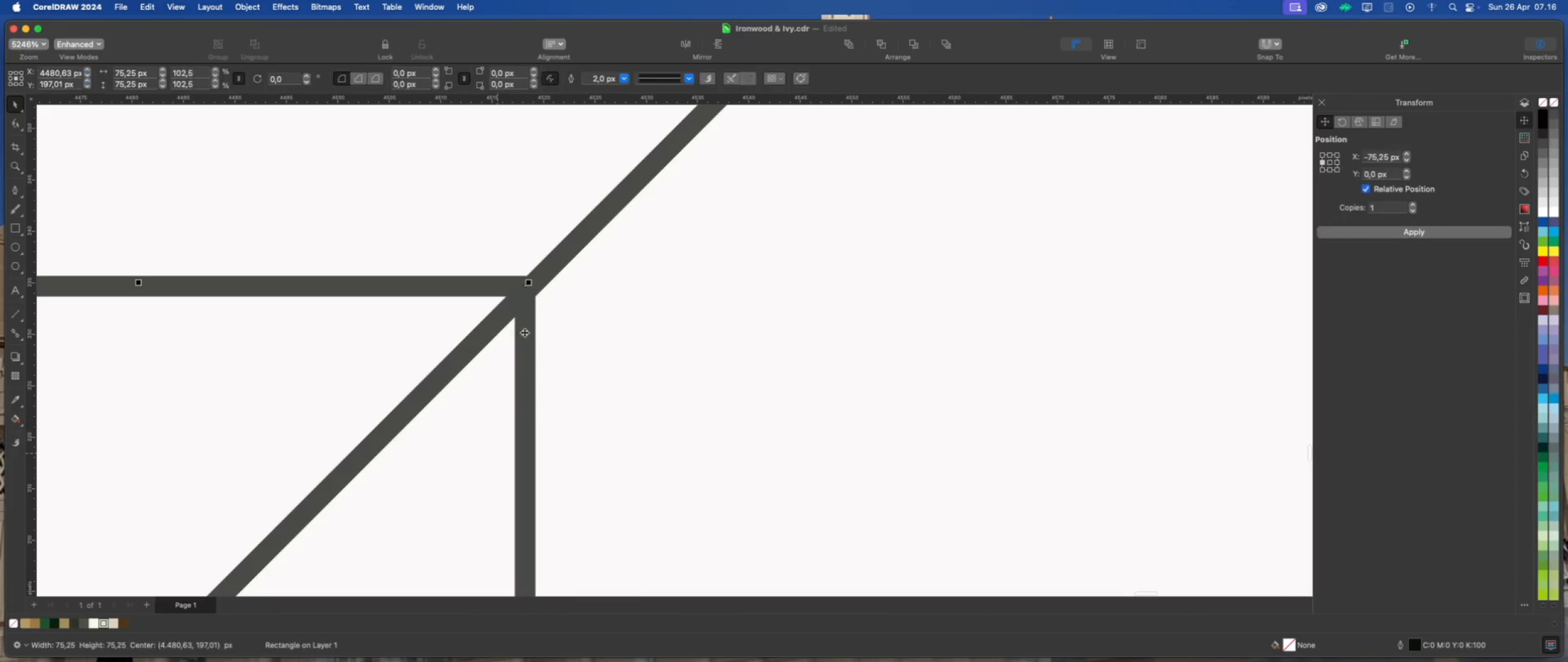 
scroll: coordinate [526, 270], scroll_direction: up, amount: 14.0
 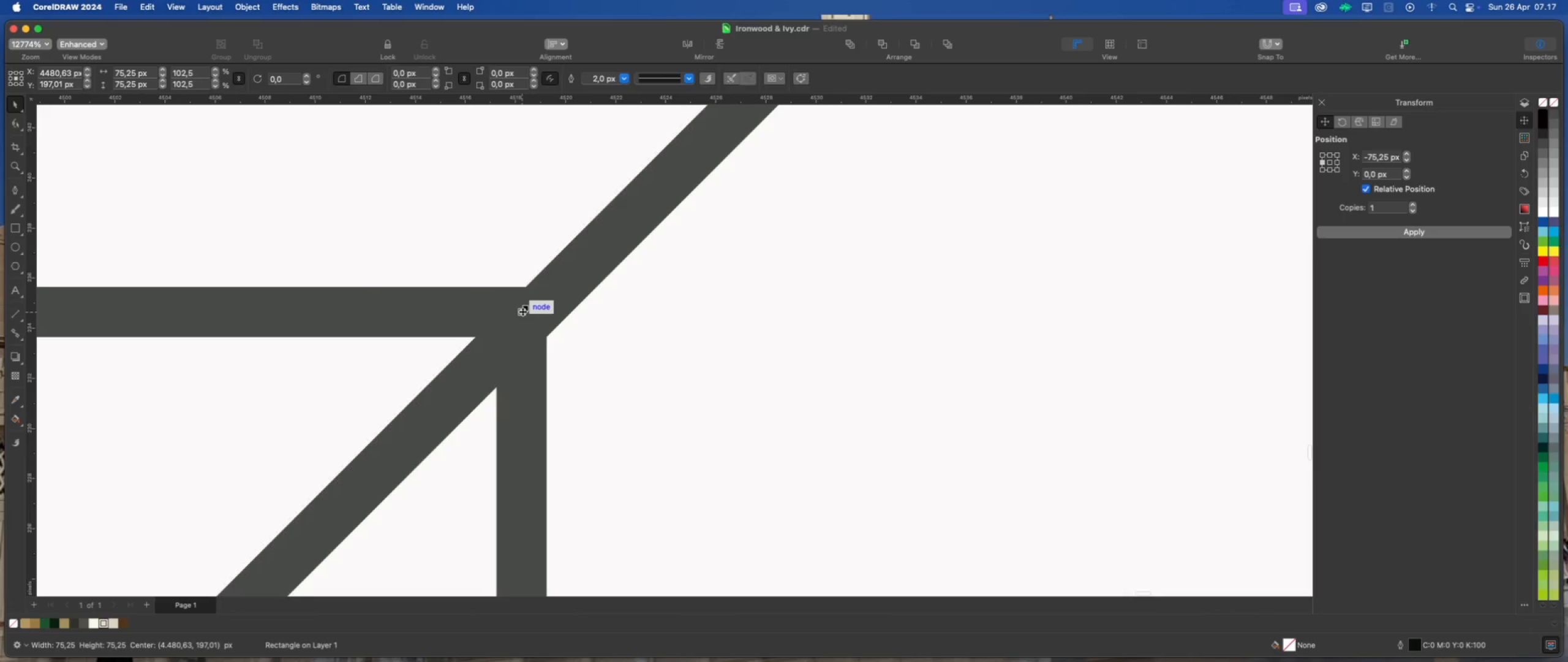 
left_click_drag(start_coordinate=[522, 311], to_coordinate=[533, 311])
 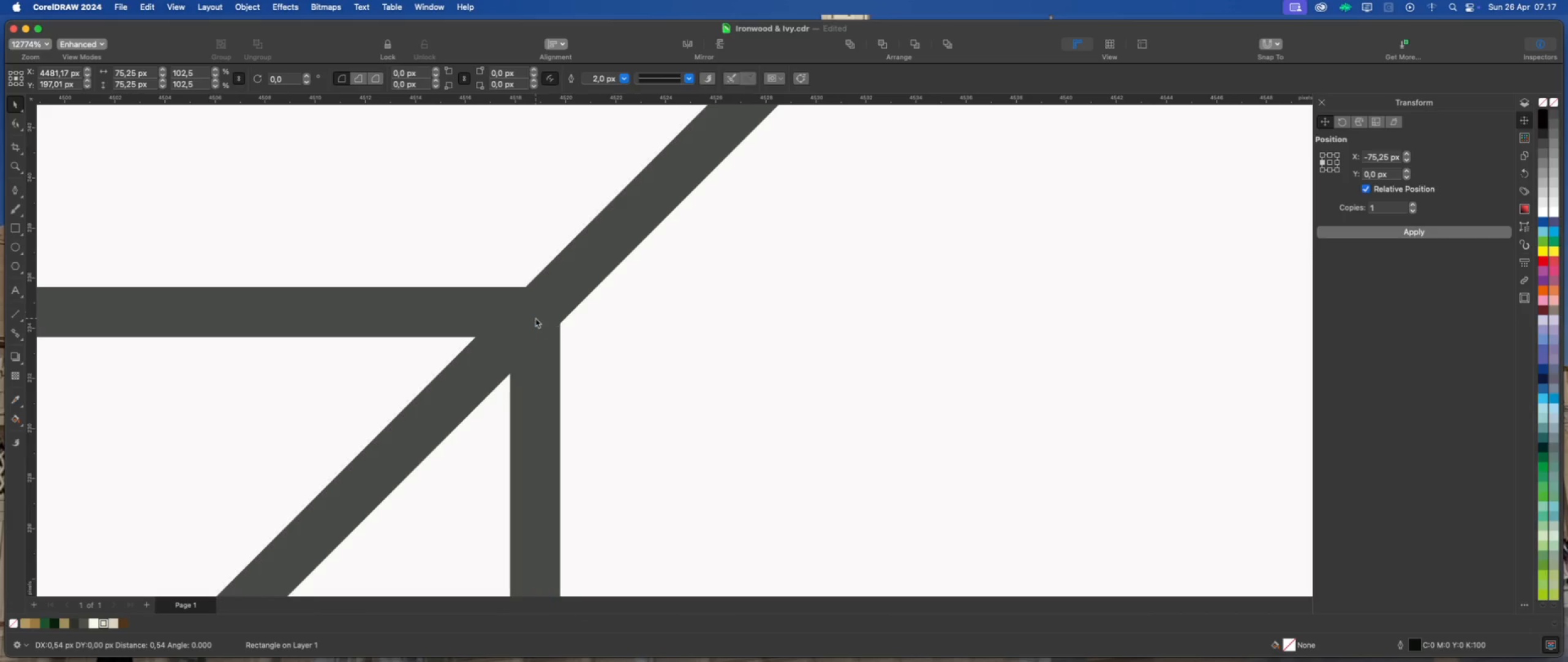 
hold_key(key=ShiftLeft, duration=2.42)
 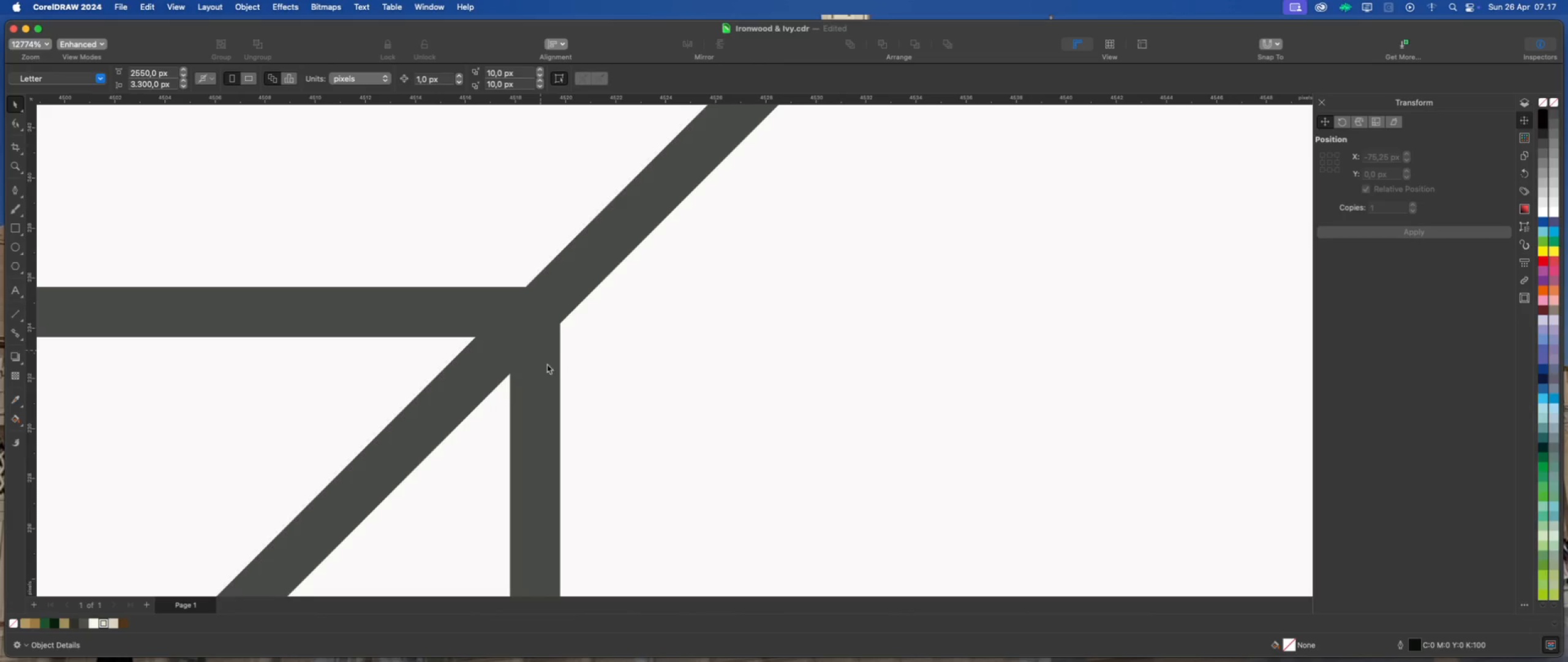 
scroll: coordinate [687, 379], scroll_direction: down, amount: 6.0
 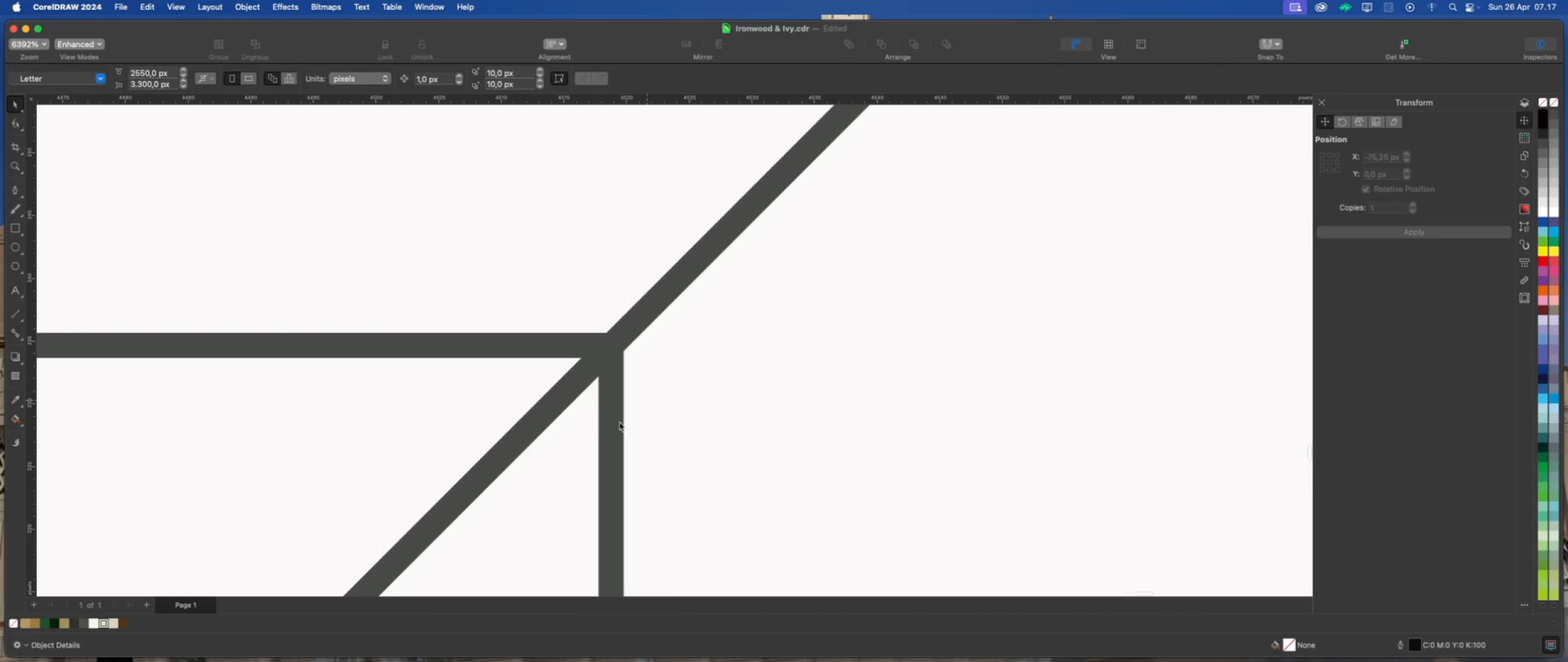 
left_click([589, 425])
 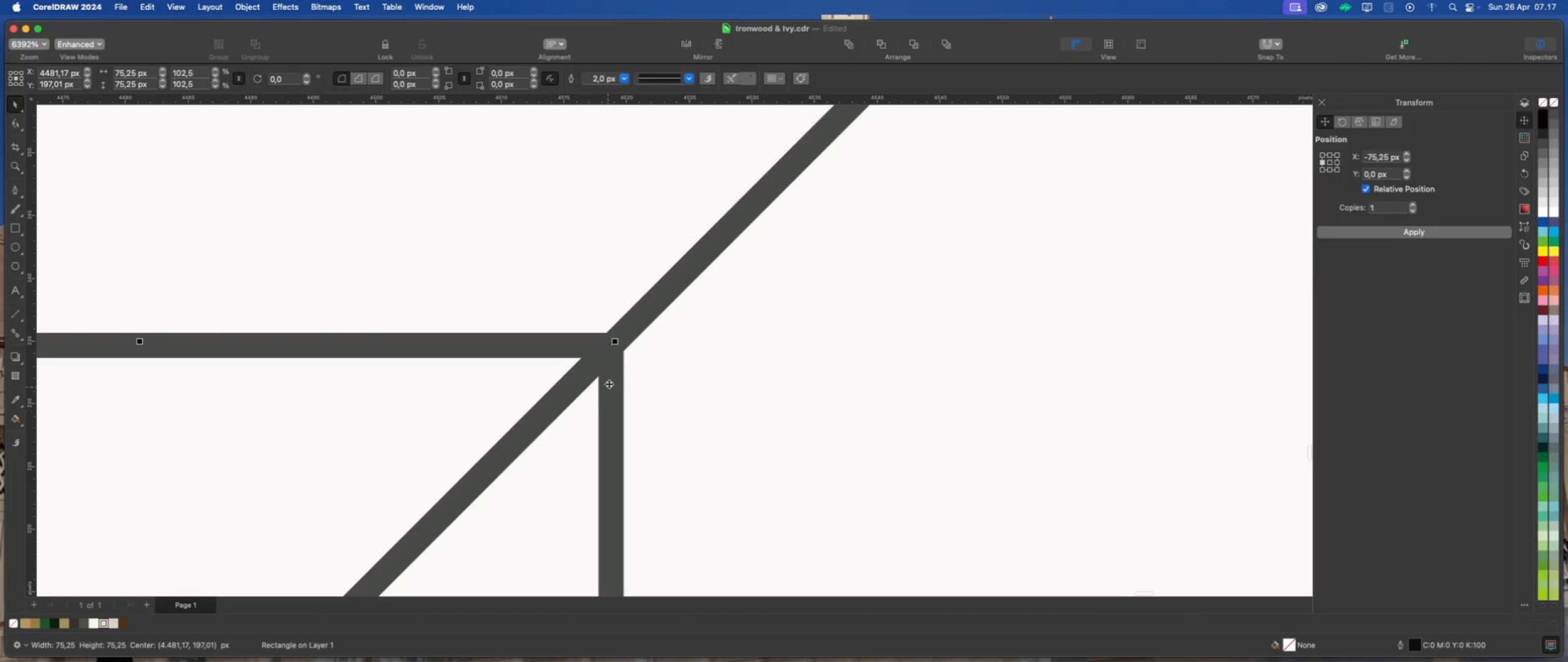 
mouse_move([611, 374])
 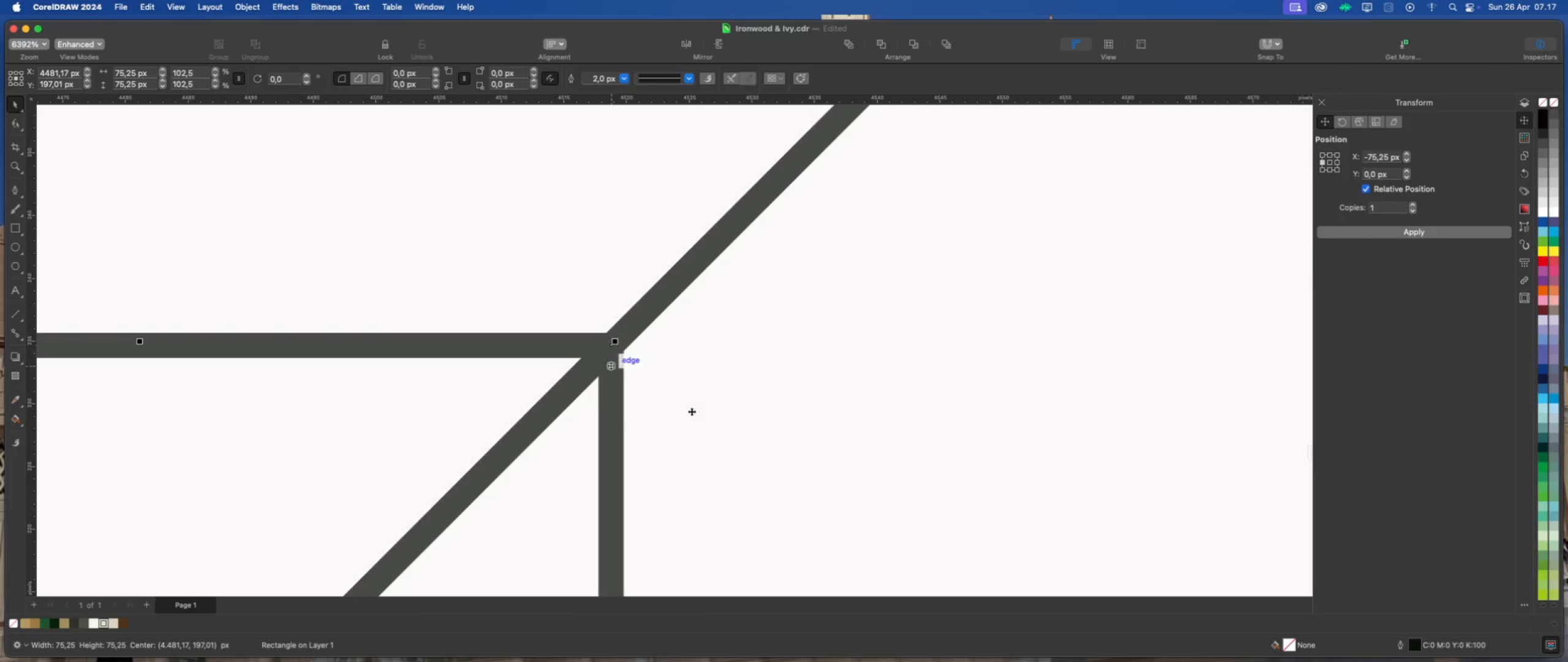 
left_click([605, 384])
 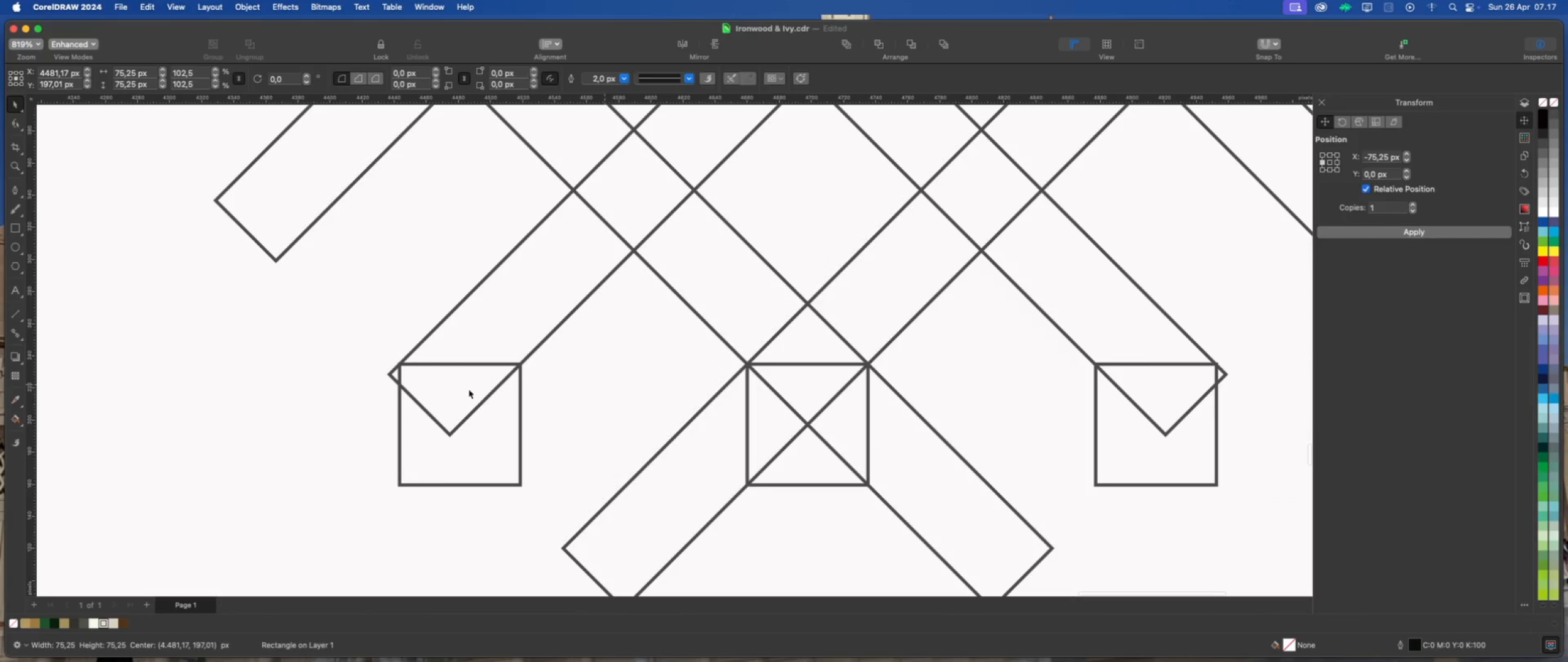 
scroll: coordinate [443, 389], scroll_direction: down, amount: 17.0
 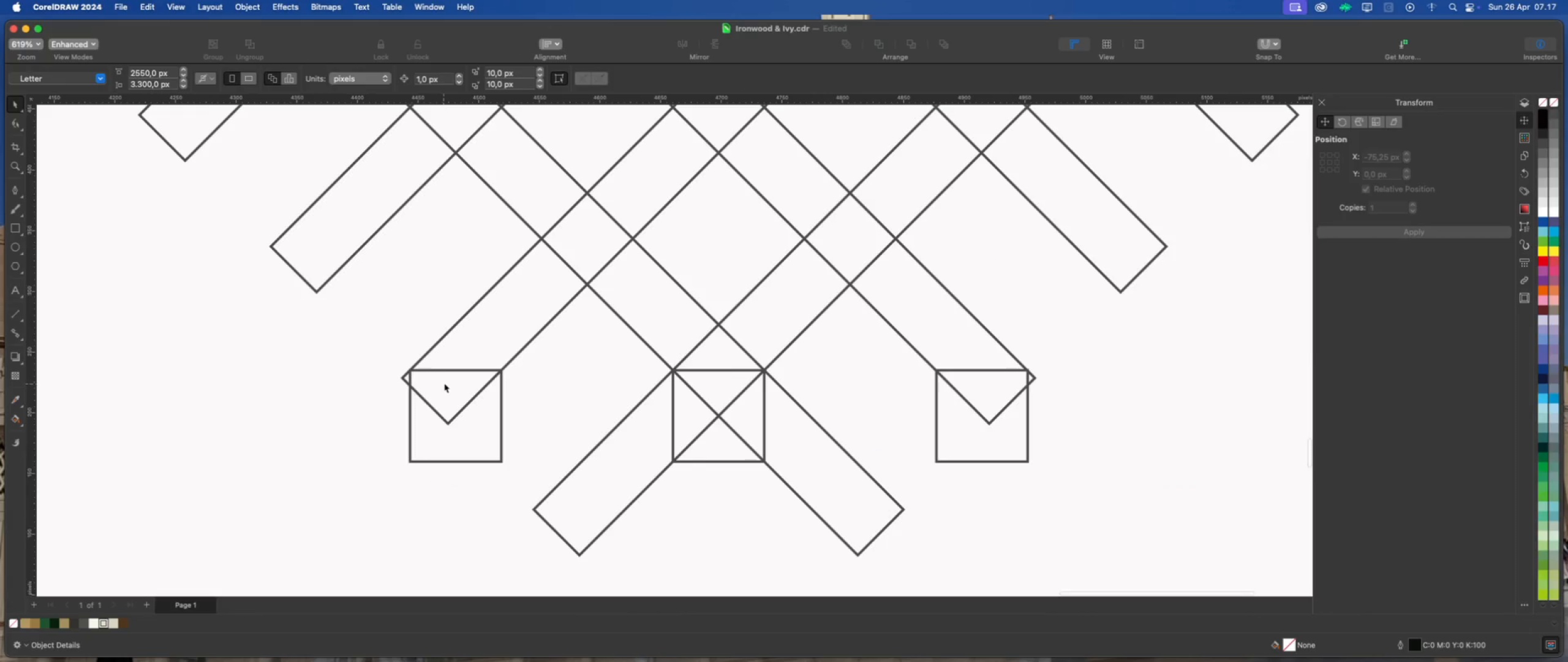 
left_click([394, 378])
 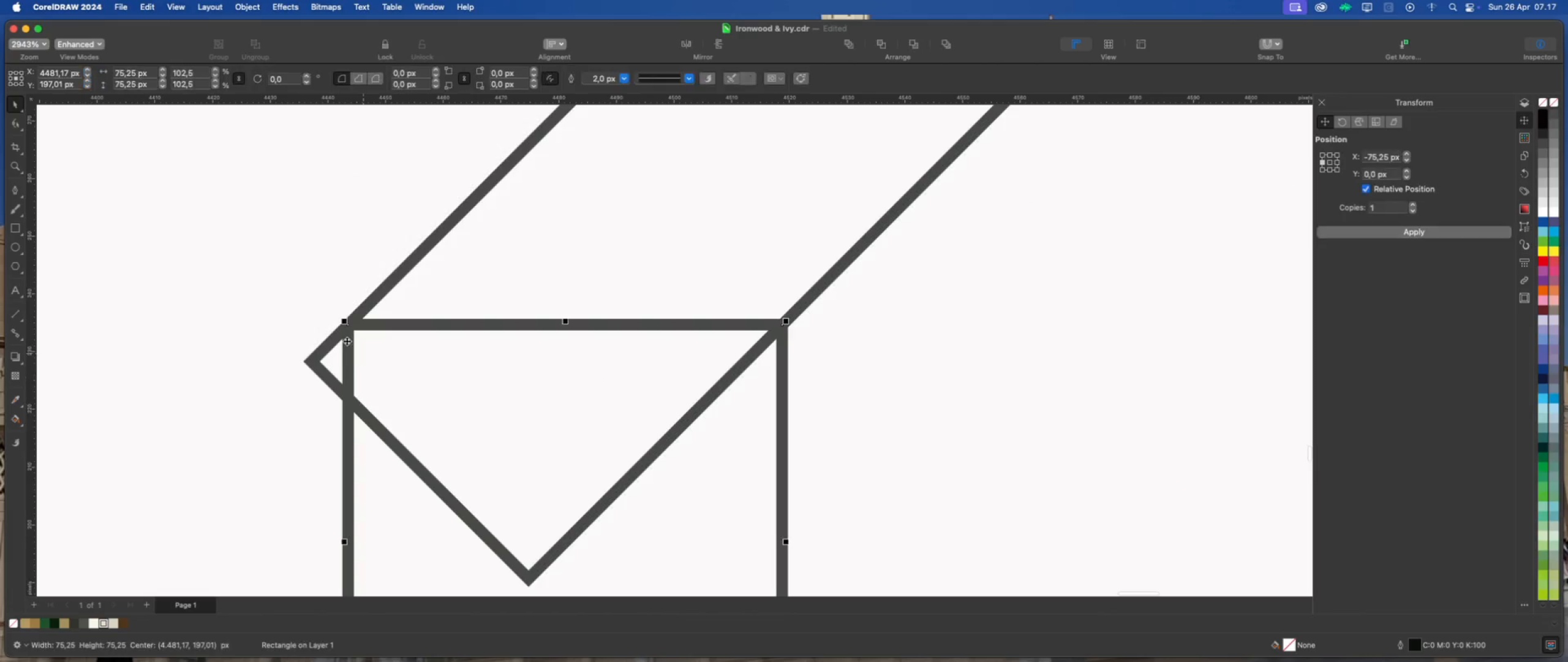 
scroll: coordinate [330, 329], scroll_direction: up, amount: 20.0
 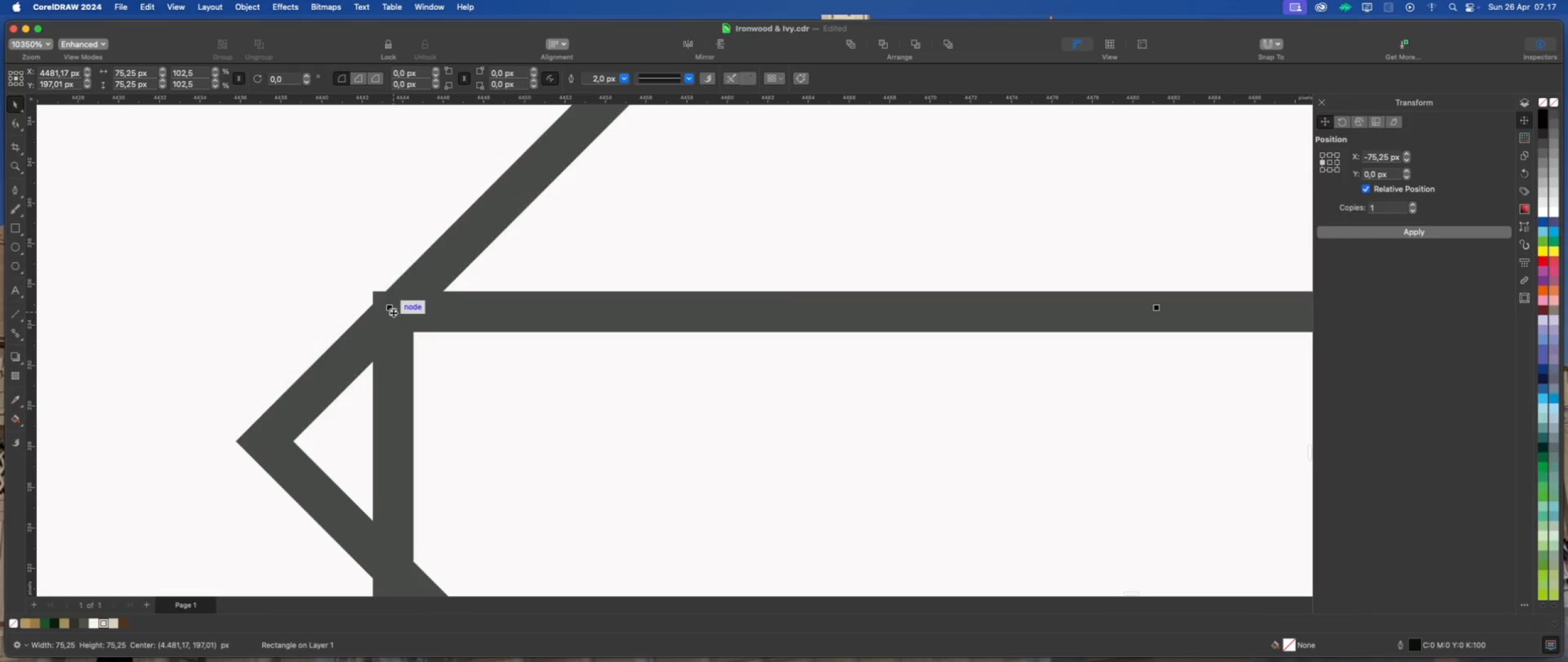 
left_click_drag(start_coordinate=[393, 312], to_coordinate=[396, 313])
 